 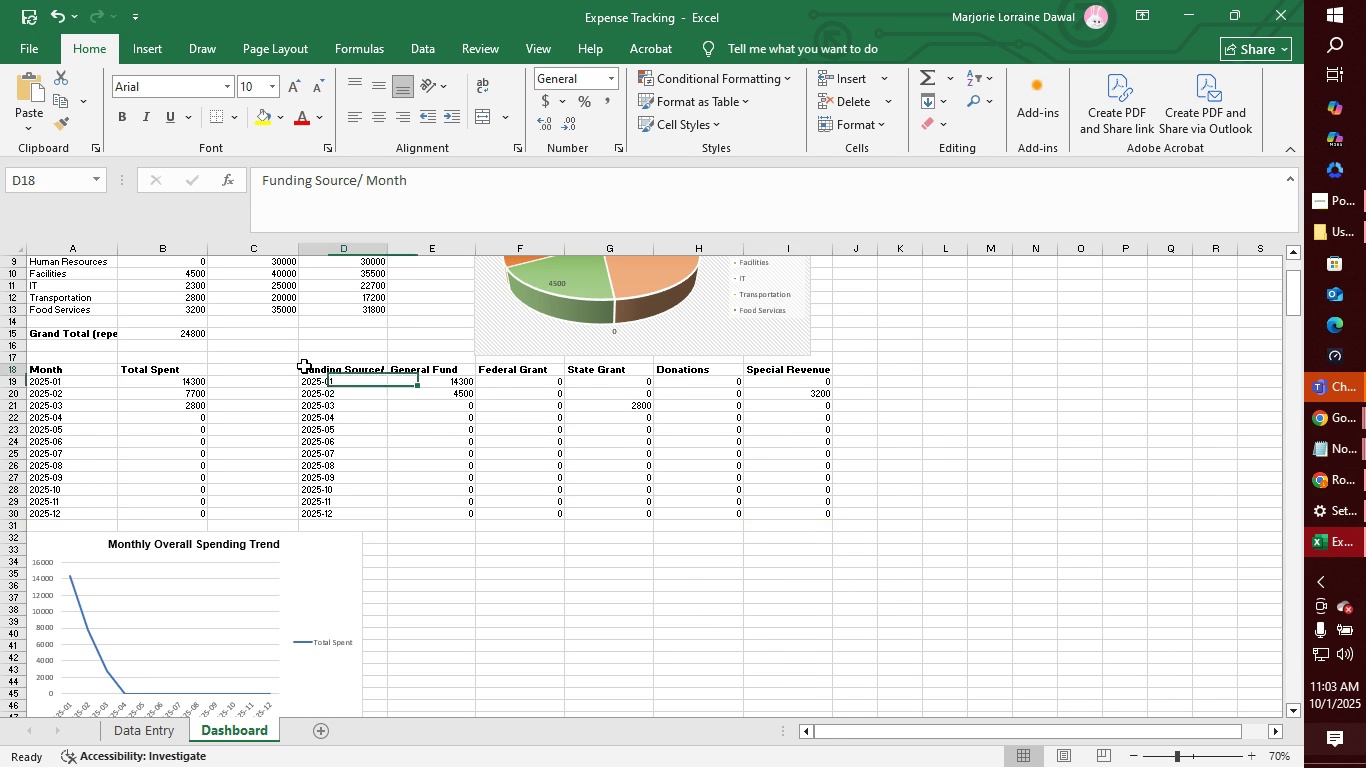 
left_click([149, 46])
 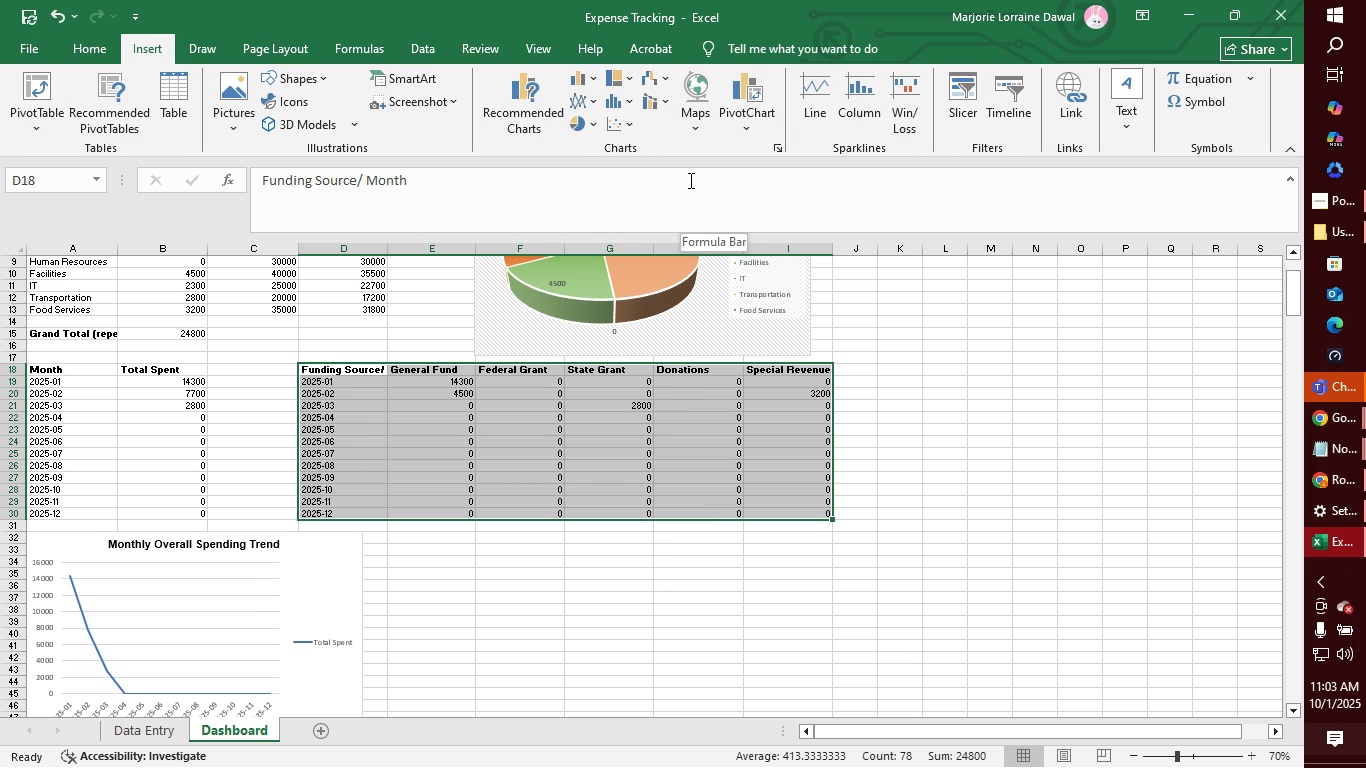 
wait(5.13)
 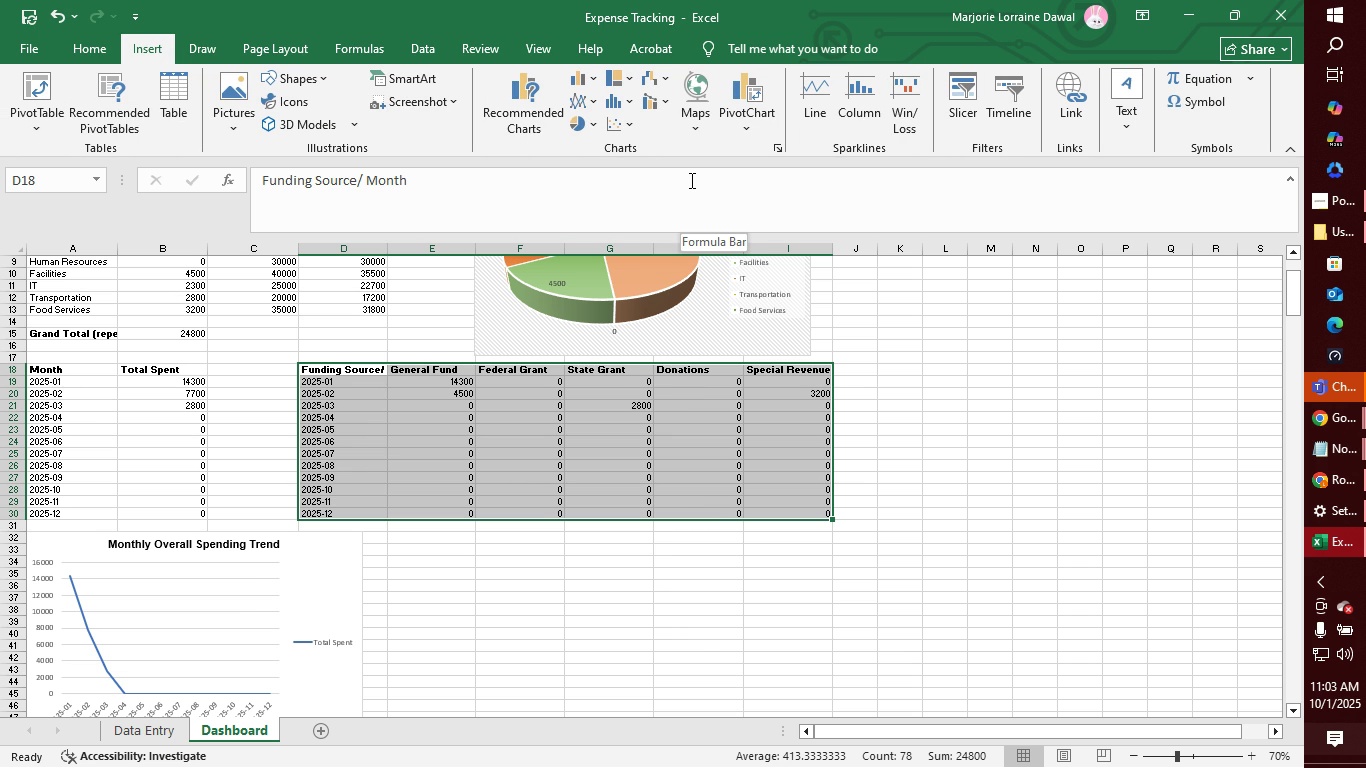 
left_click([515, 101])
 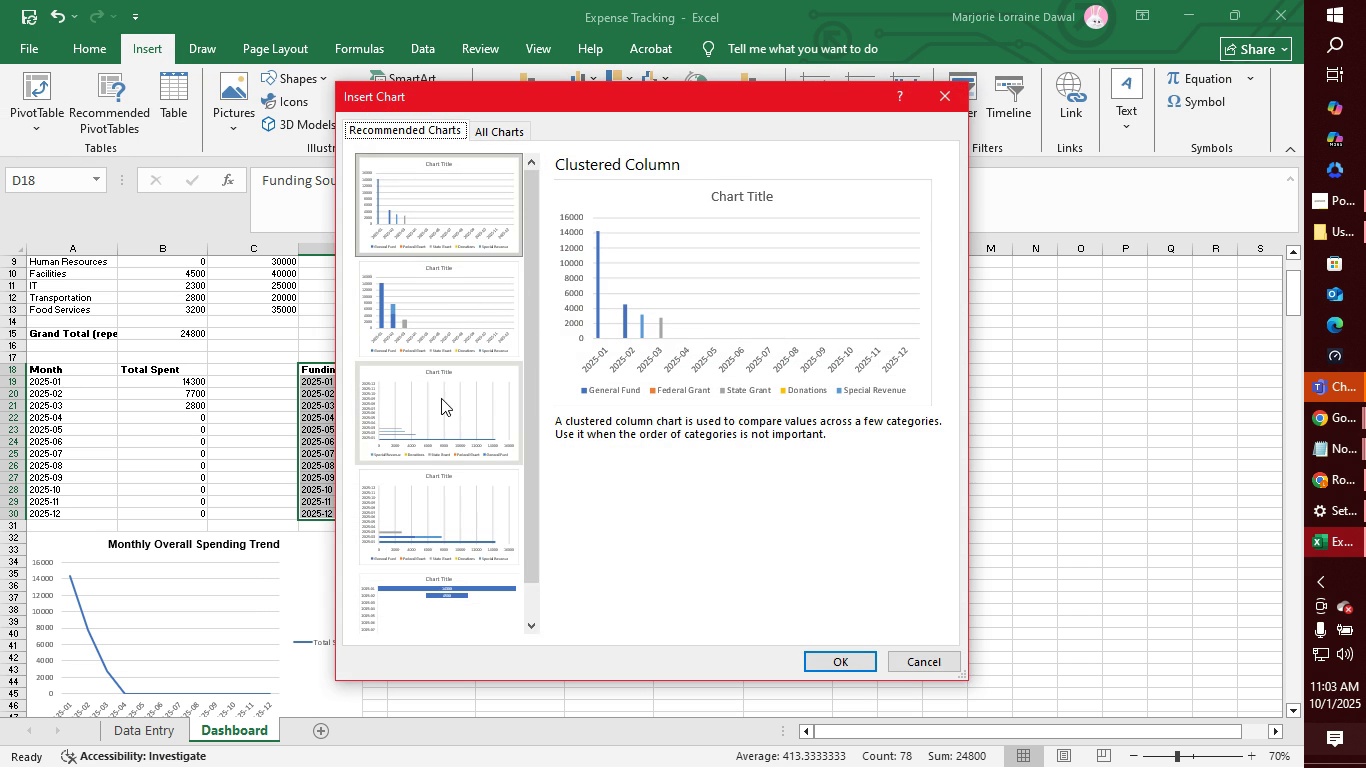 
scroll: coordinate [444, 437], scroll_direction: down, amount: 5.0
 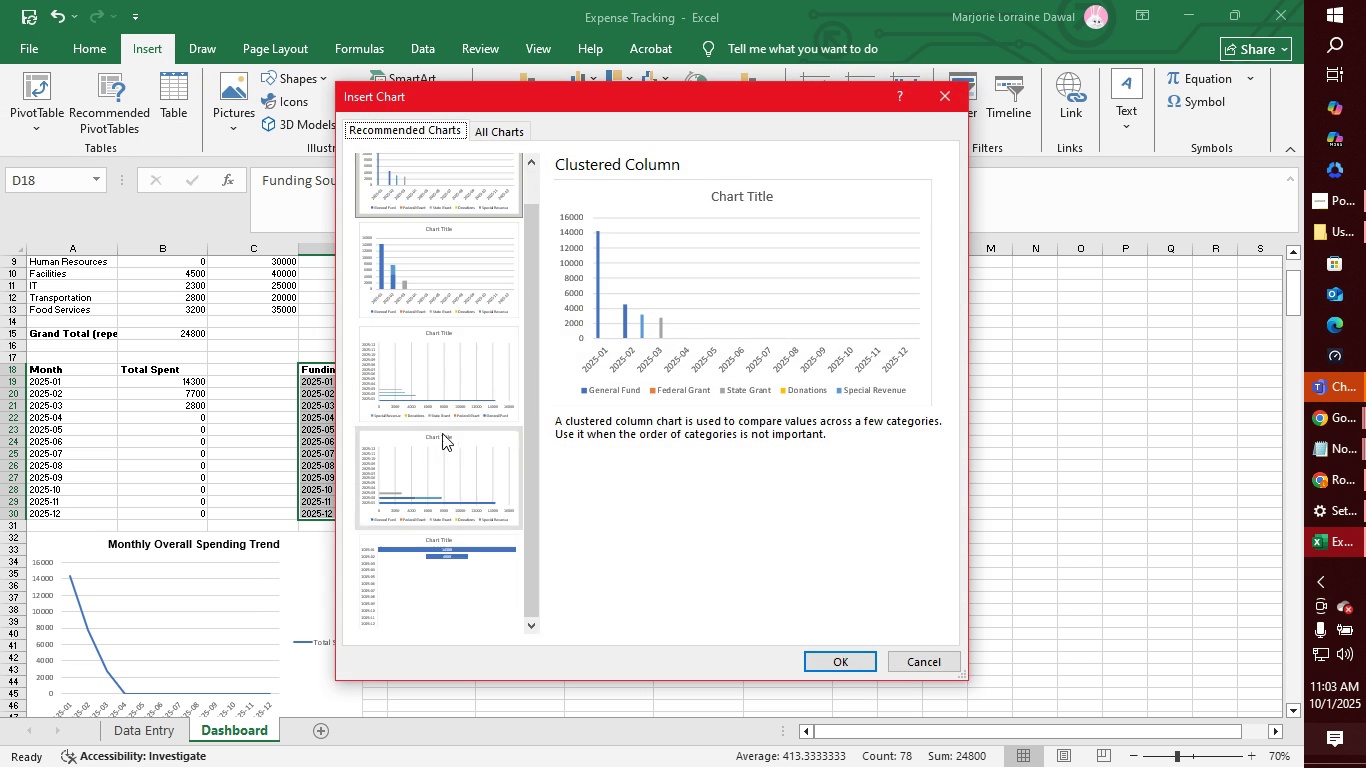 
scroll: coordinate [445, 412], scroll_direction: none, amount: 0.0
 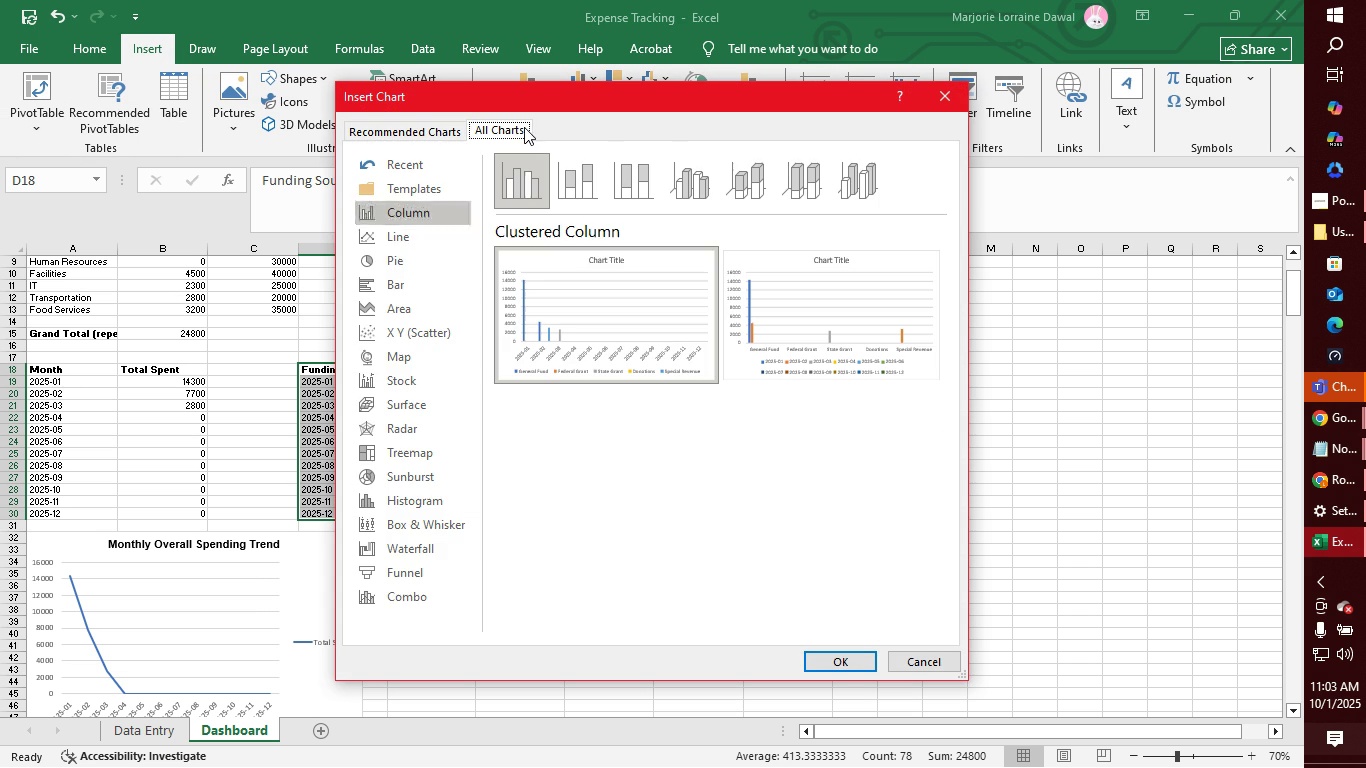 
left_click([524, 127])
 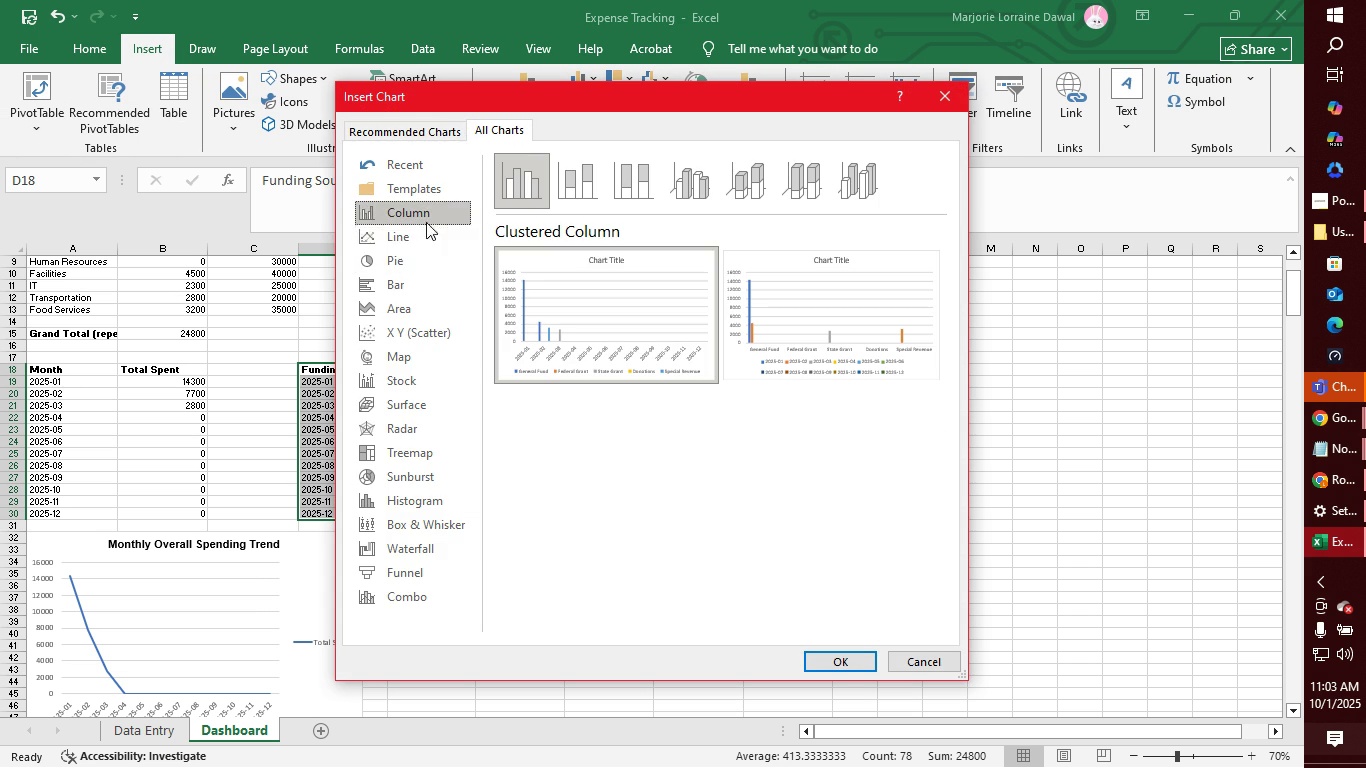 
left_click([425, 231])
 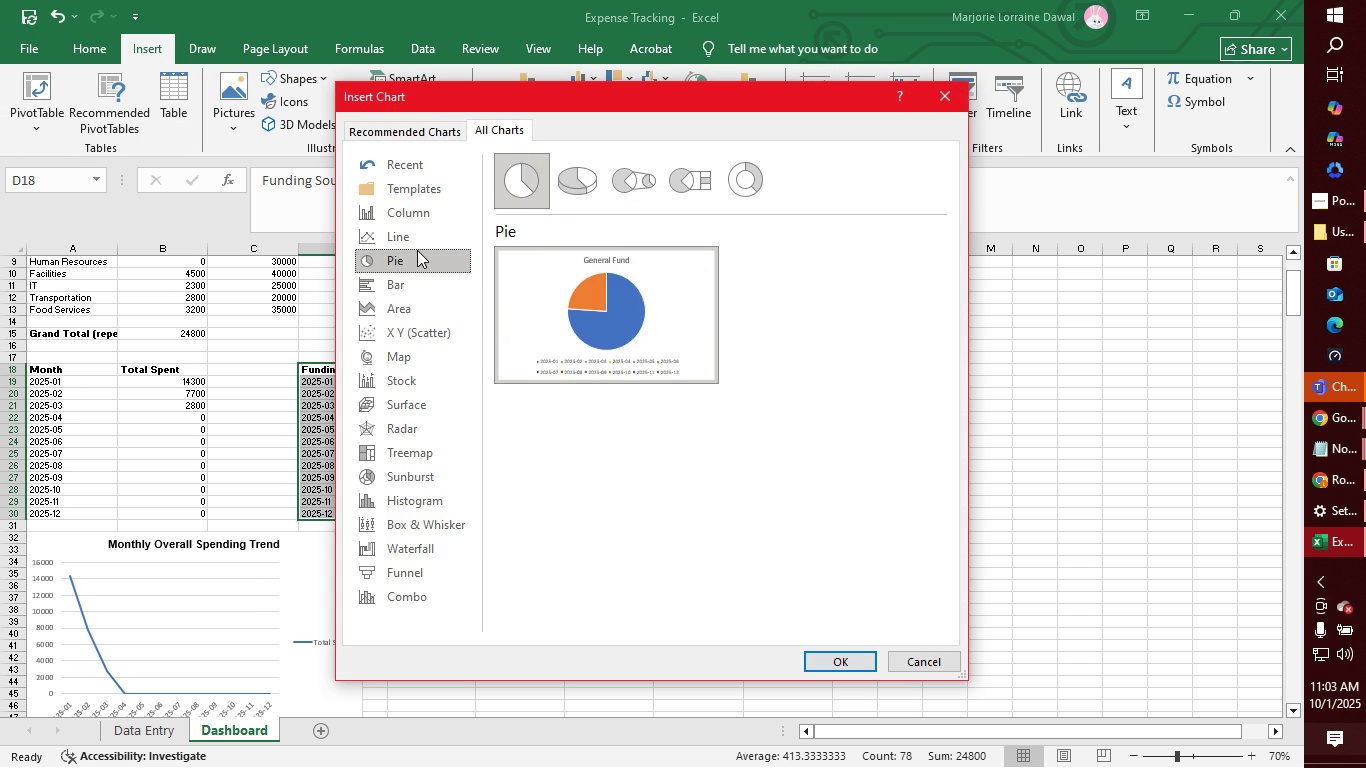 
double_click([417, 250])
 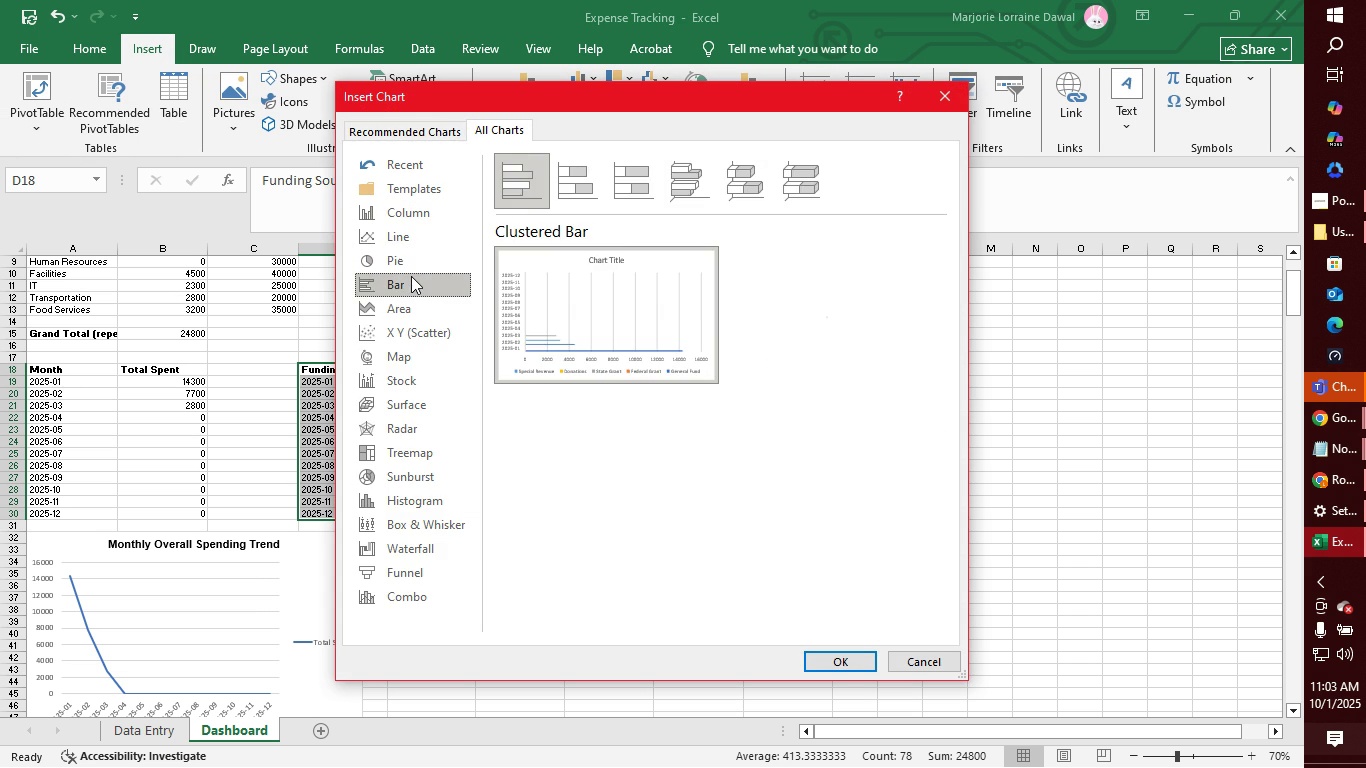 
left_click([411, 276])
 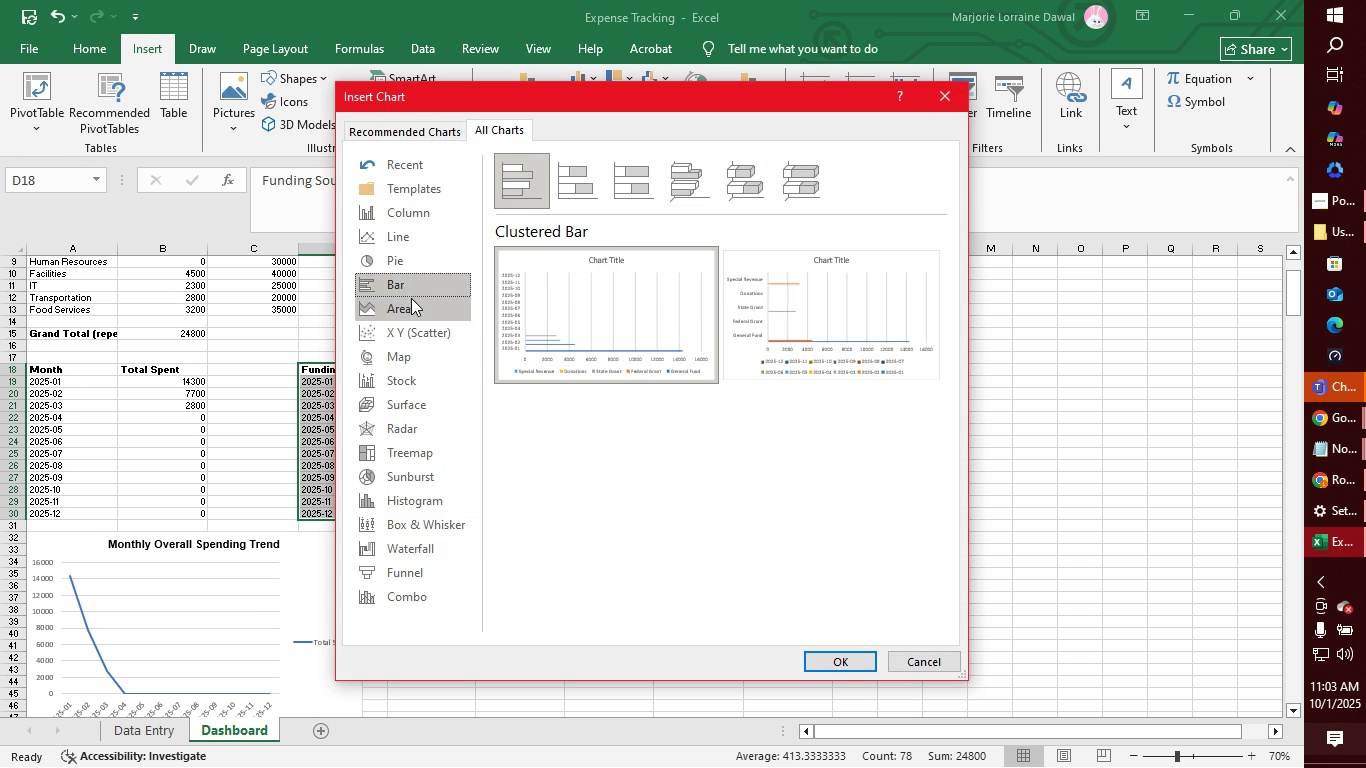 
left_click([411, 303])
 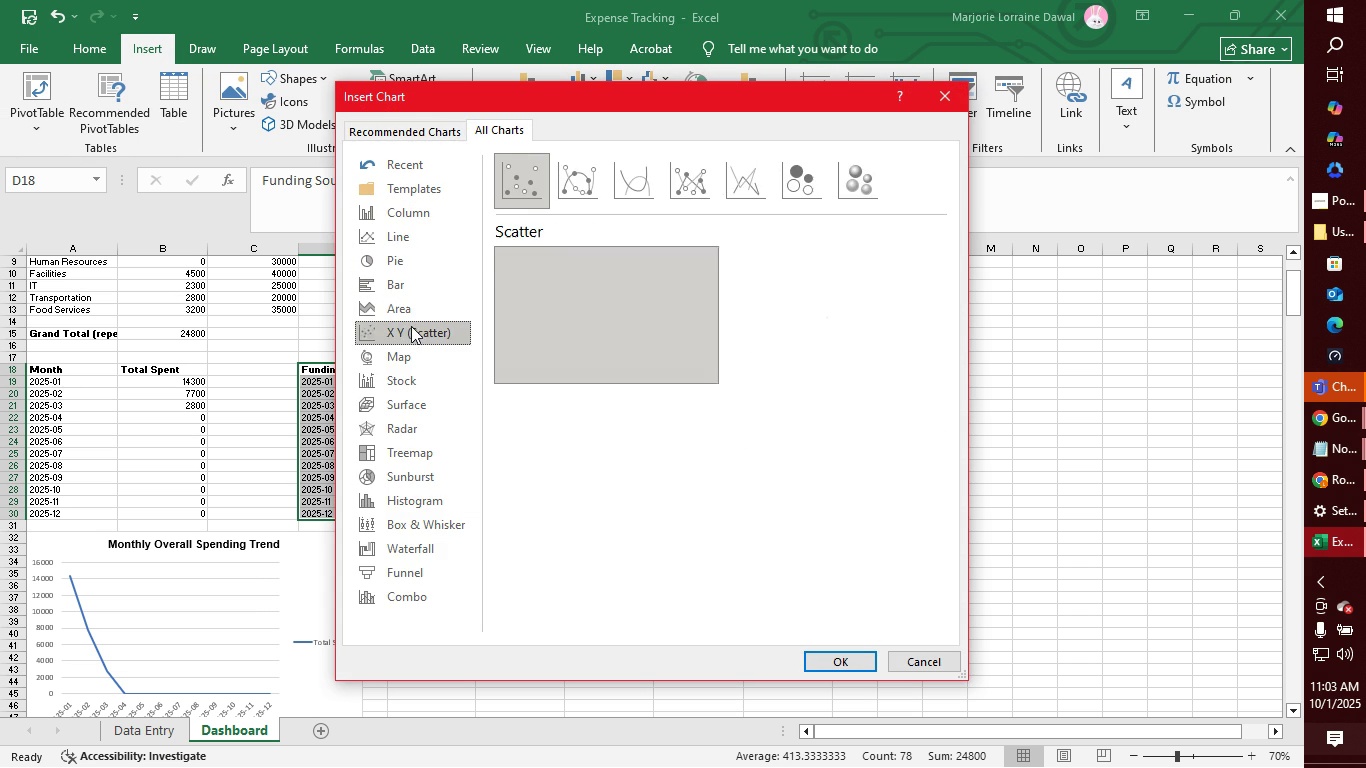 
left_click([411, 326])
 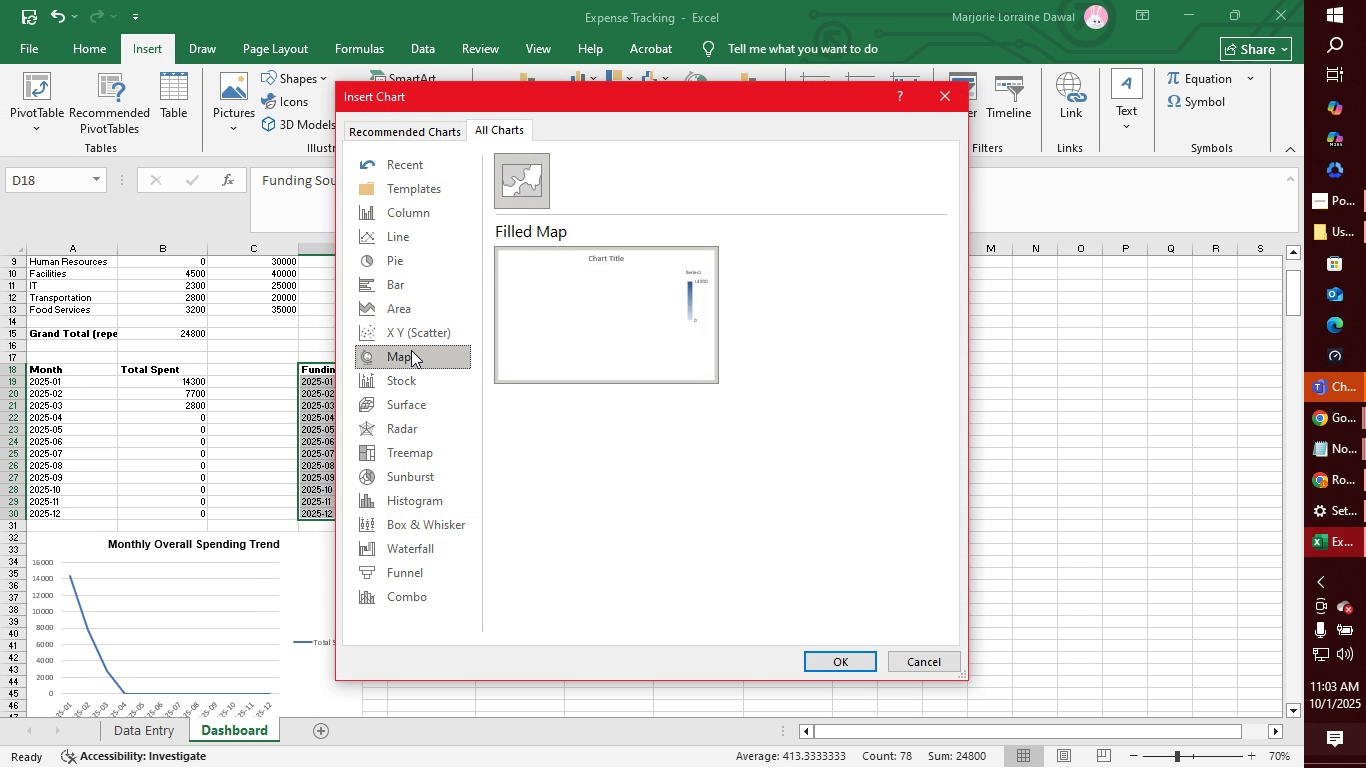 
left_click([411, 350])
 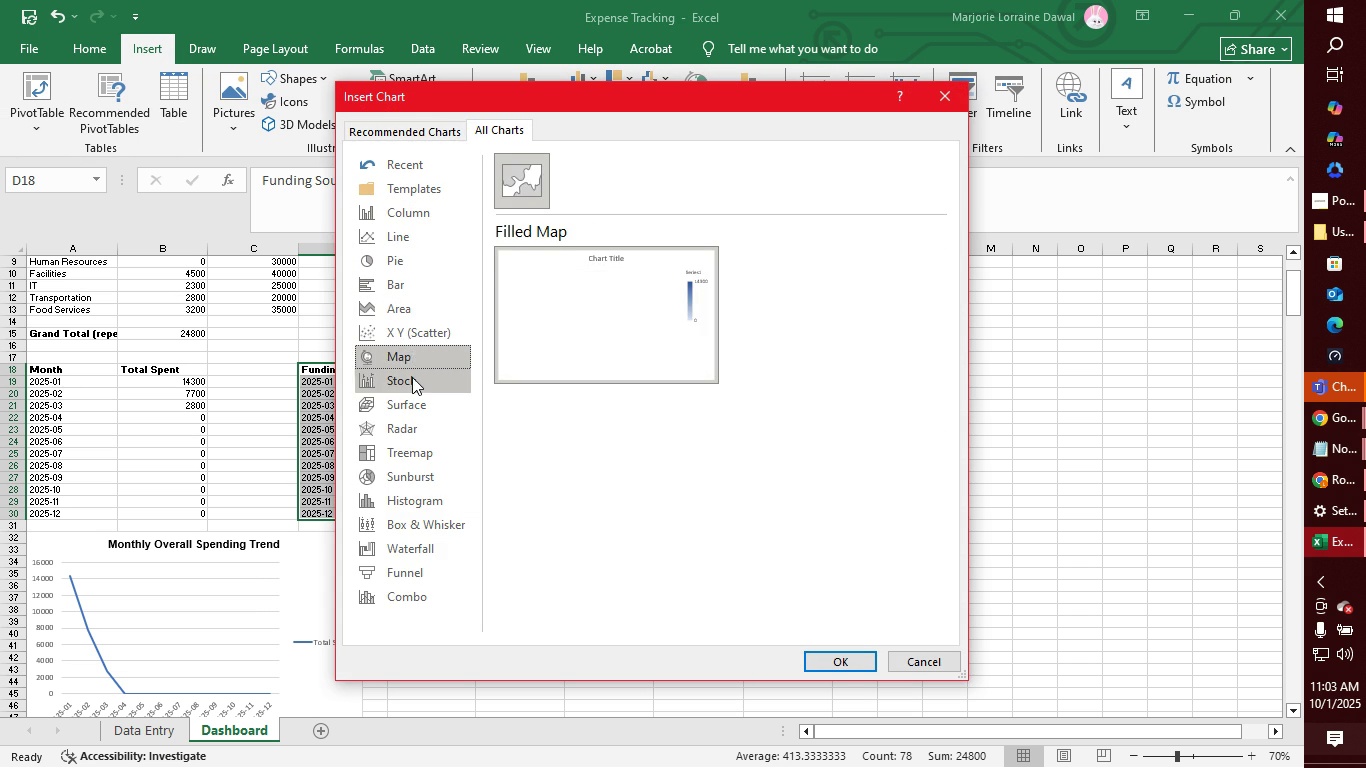 
left_click([412, 377])
 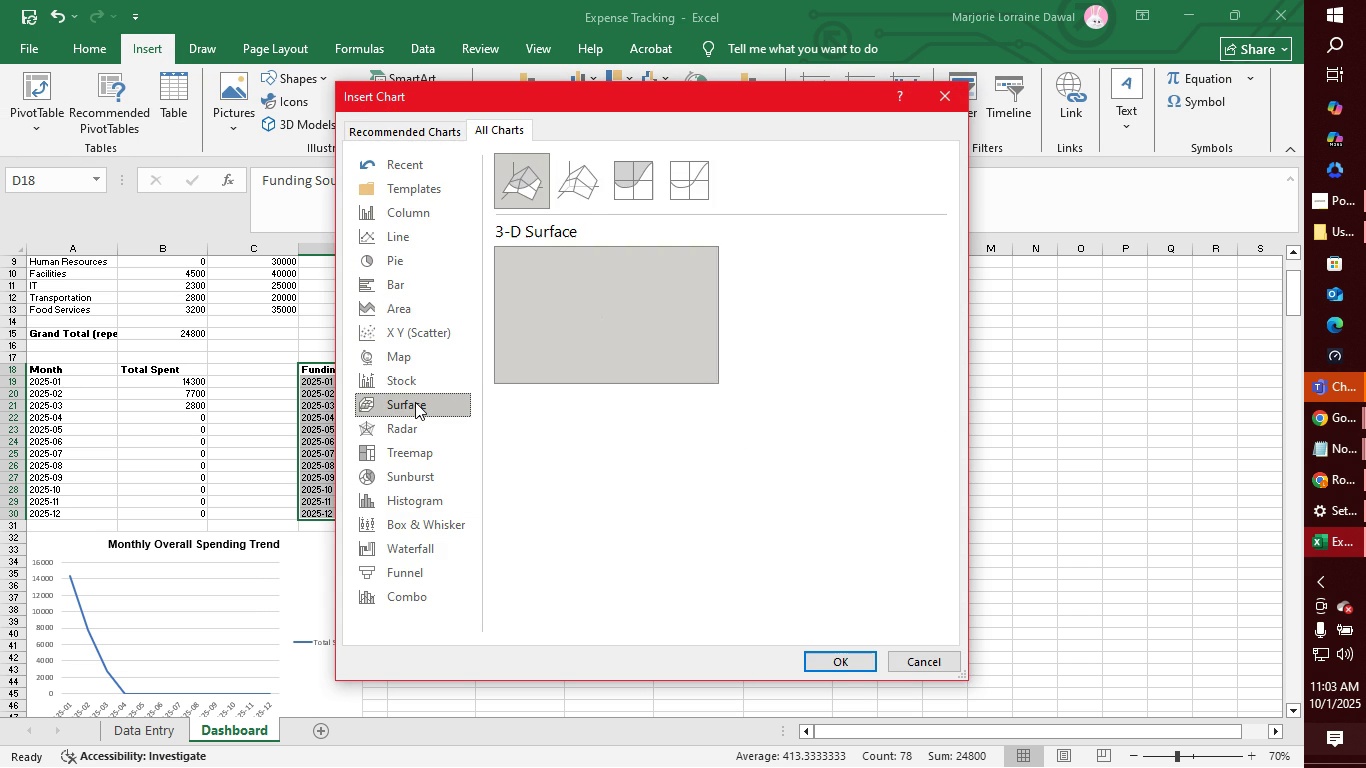 
left_click([415, 402])
 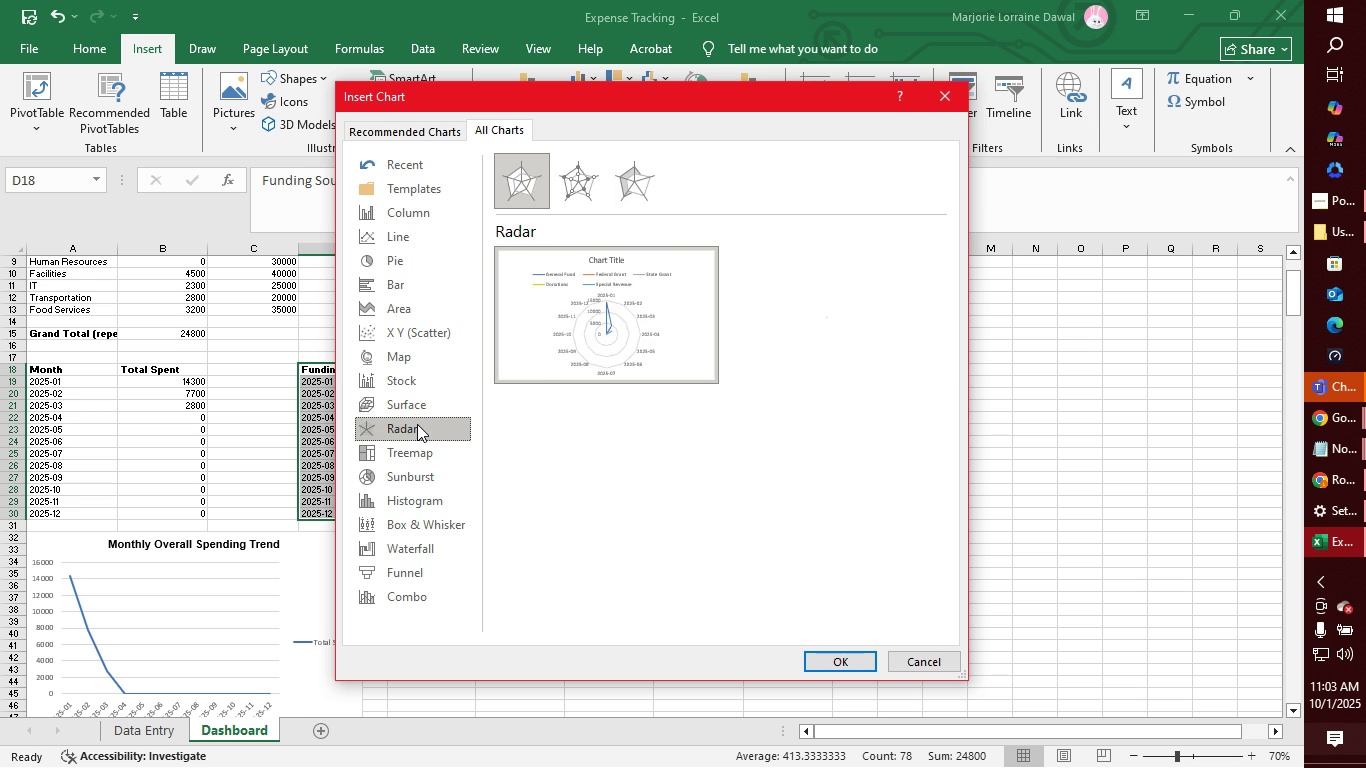 
left_click([417, 424])
 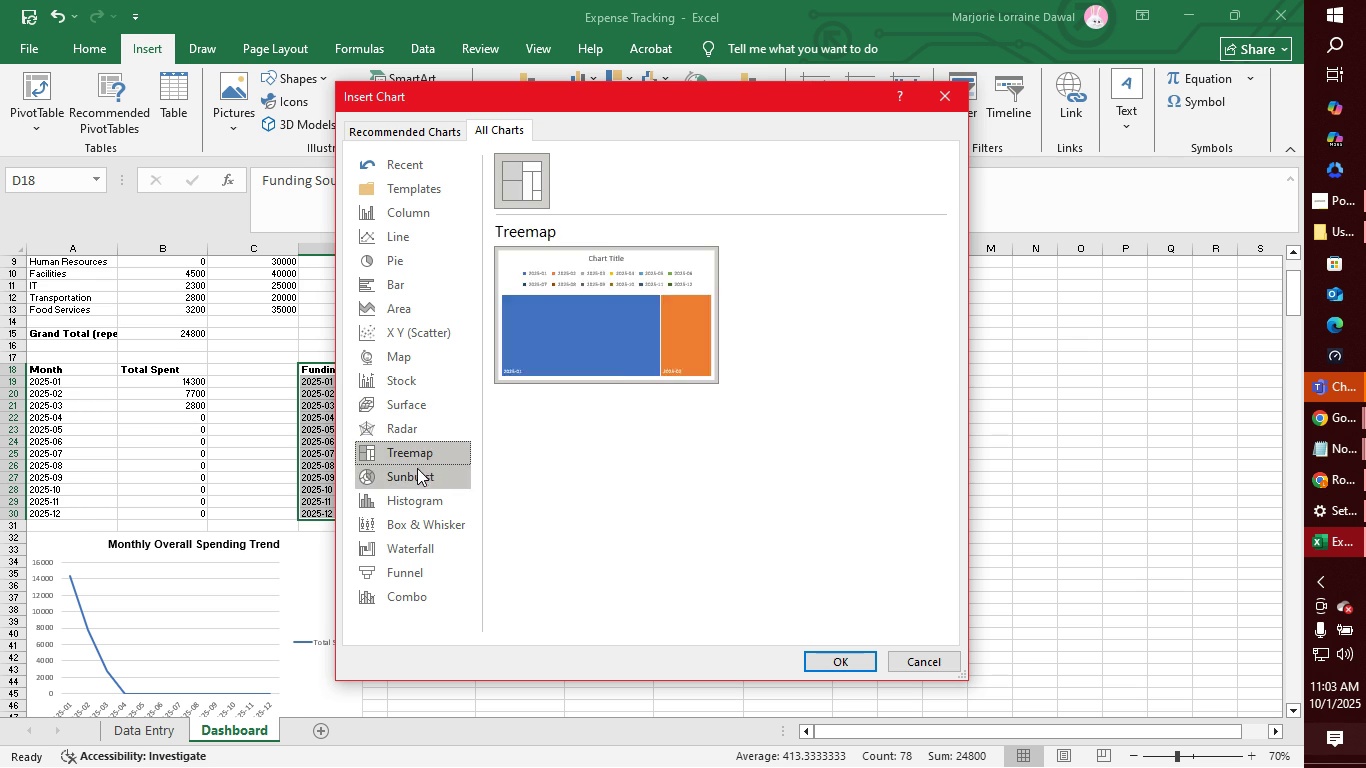 
double_click([417, 468])
 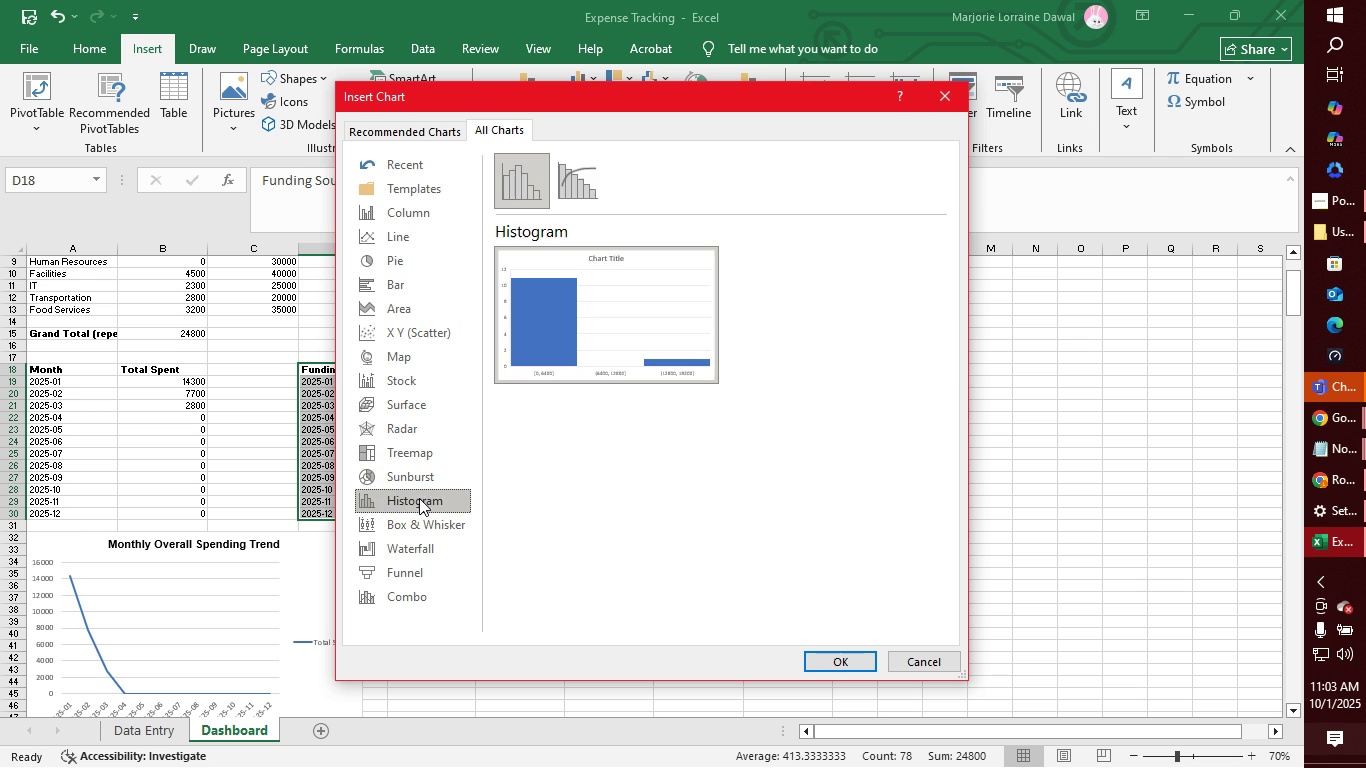 
left_click([419, 498])
 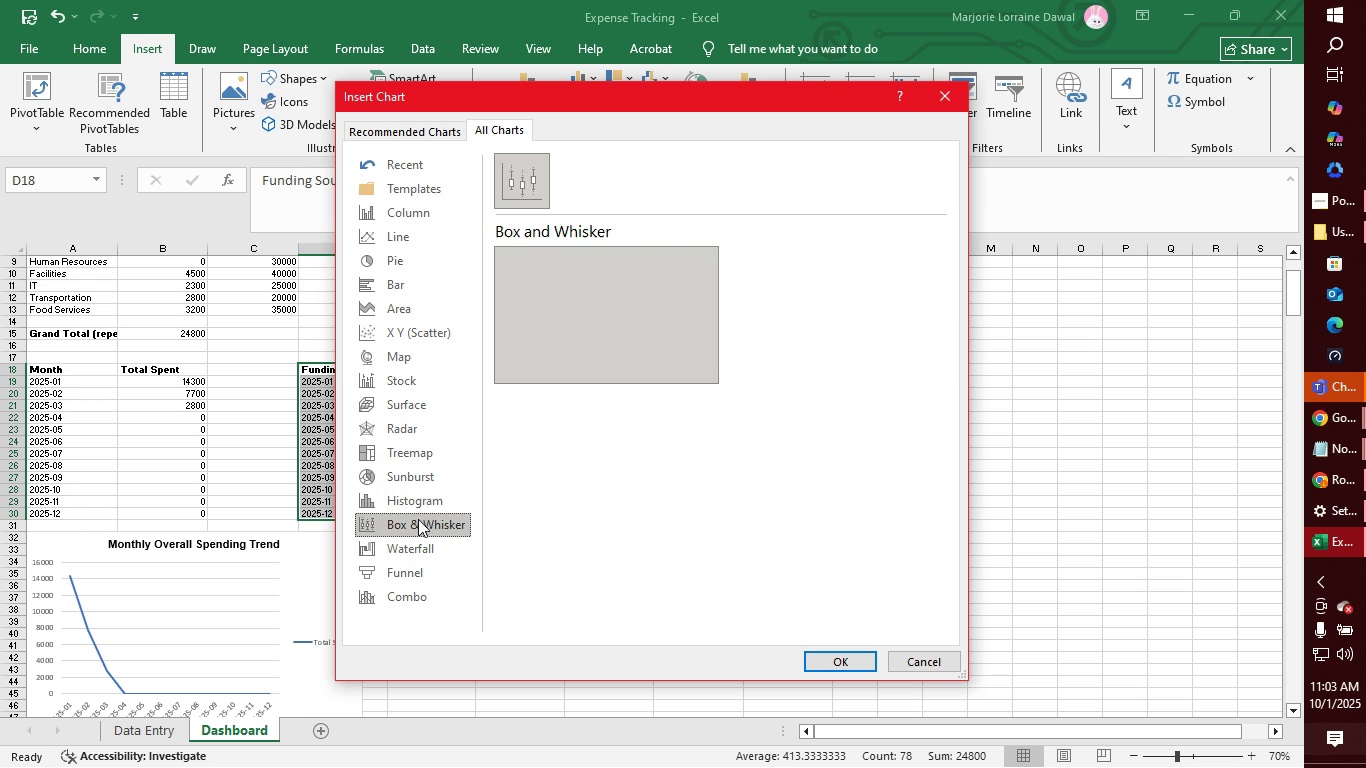 
left_click([418, 519])
 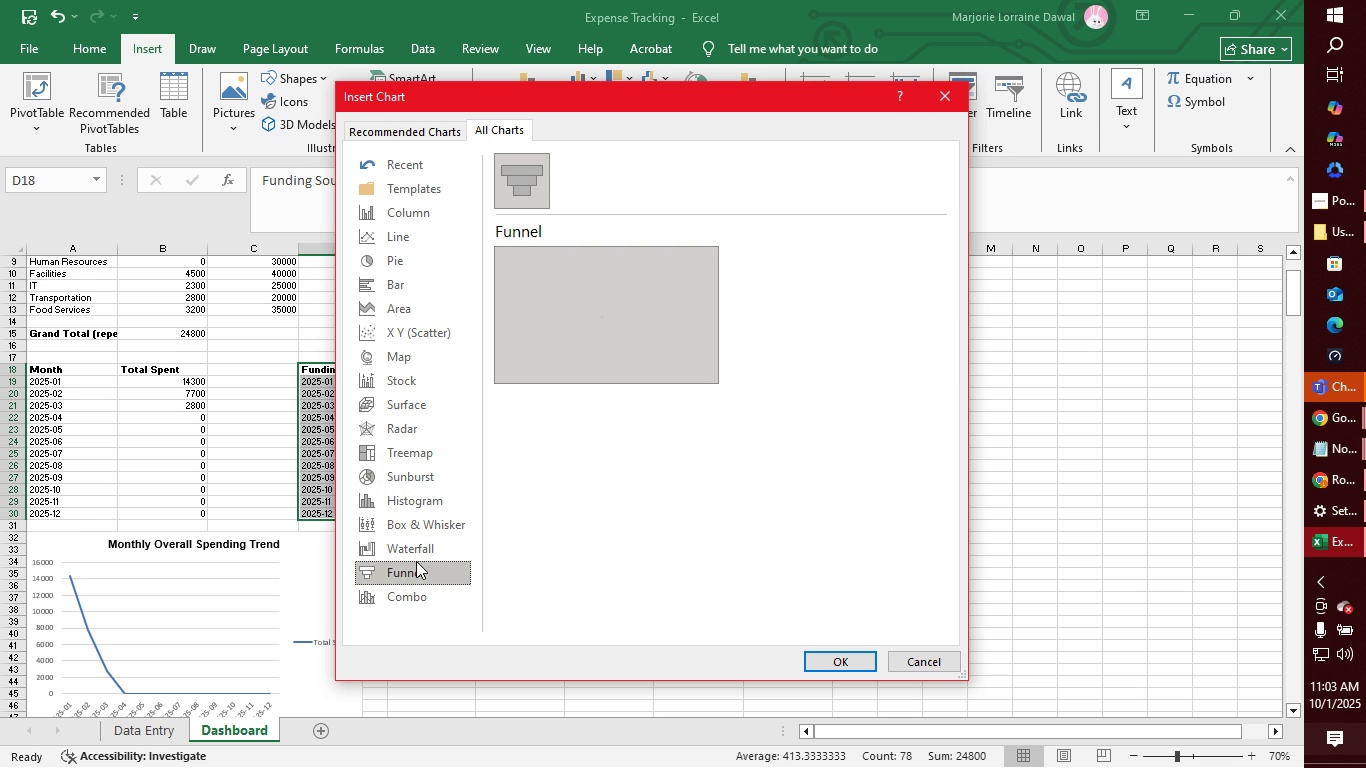 
left_click([416, 561])
 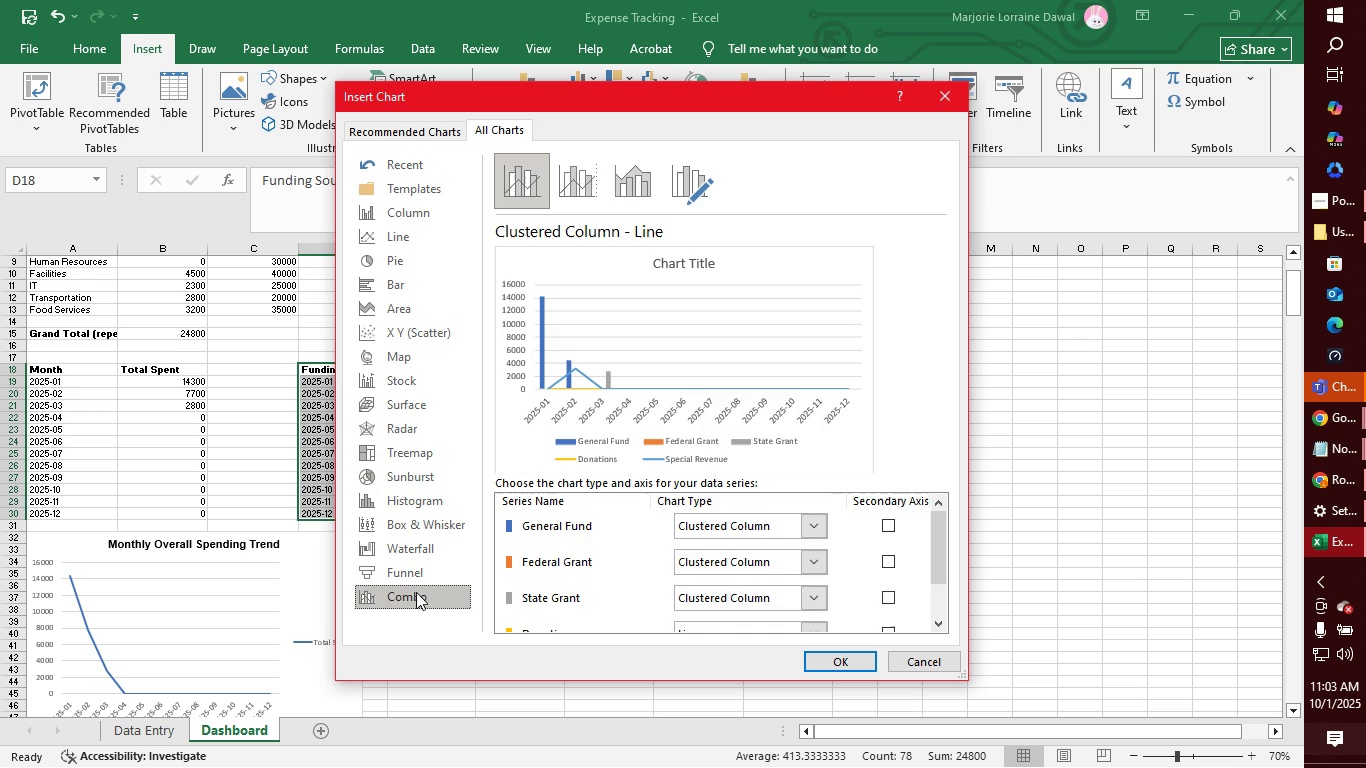 
left_click([416, 592])
 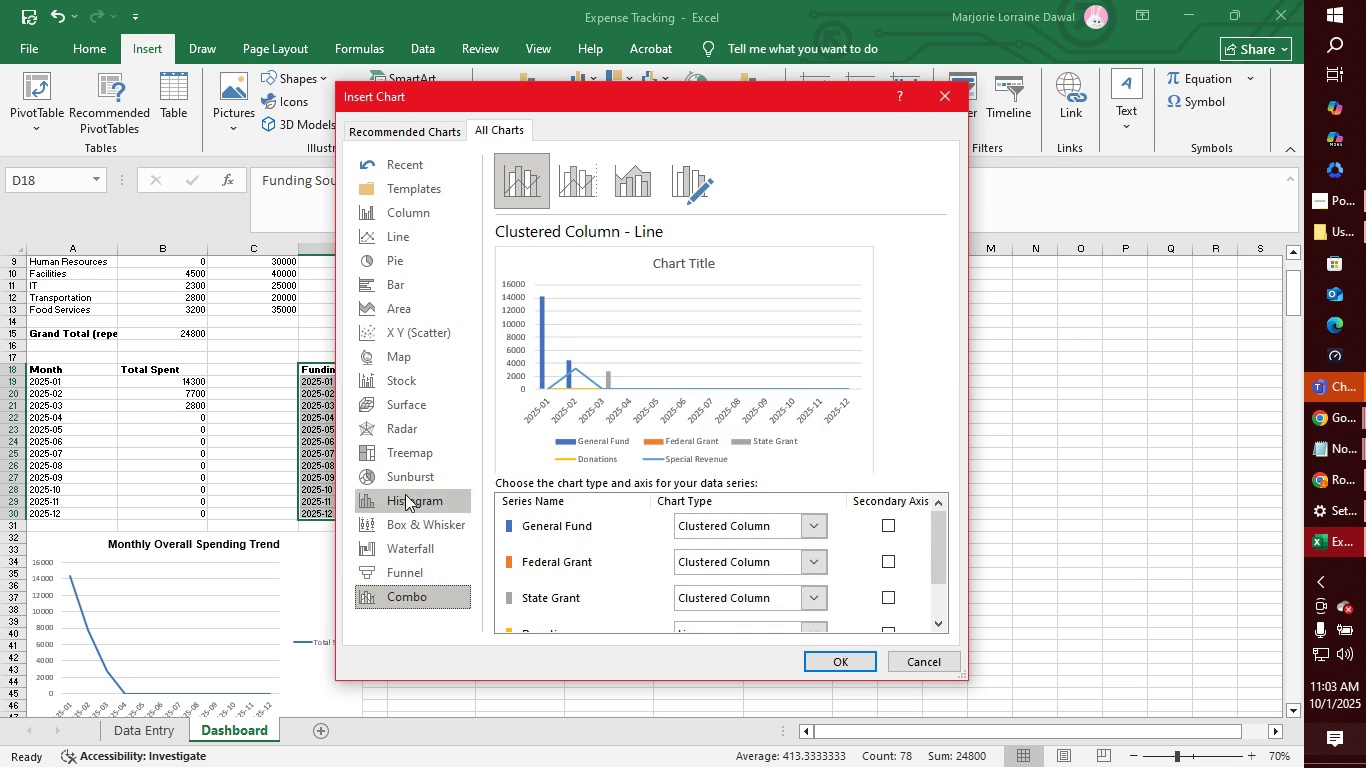 
scroll: coordinate [412, 485], scroll_direction: down, amount: 2.0
 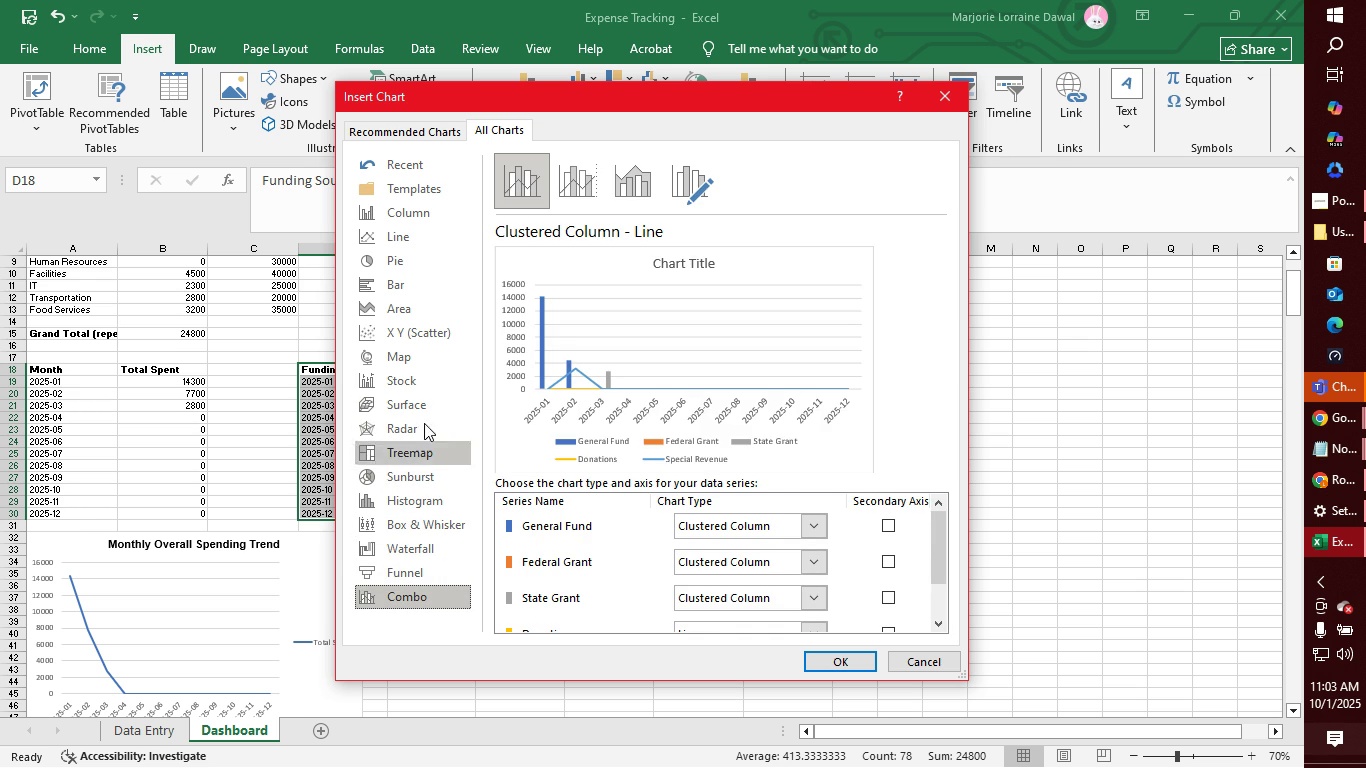 
scroll: coordinate [433, 380], scroll_direction: up, amount: 2.0
 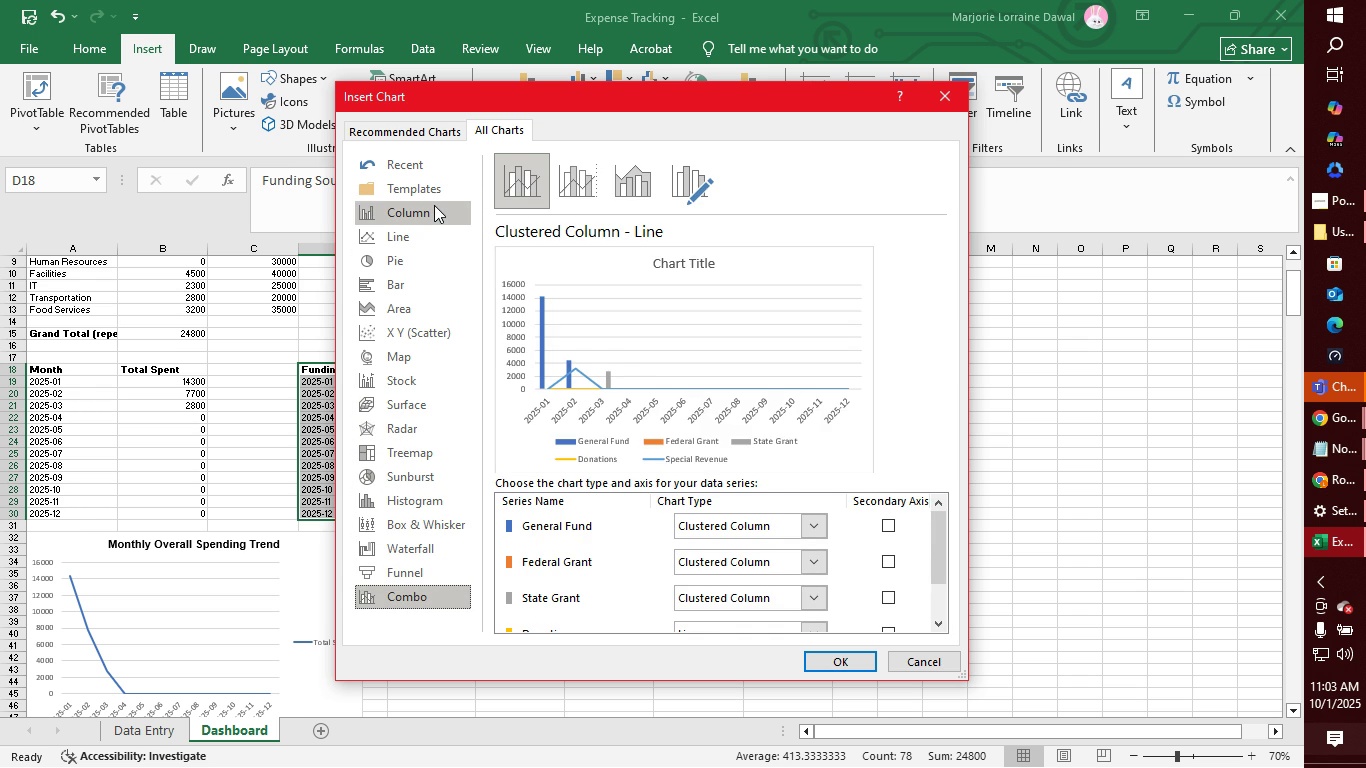 
left_click([434, 207])
 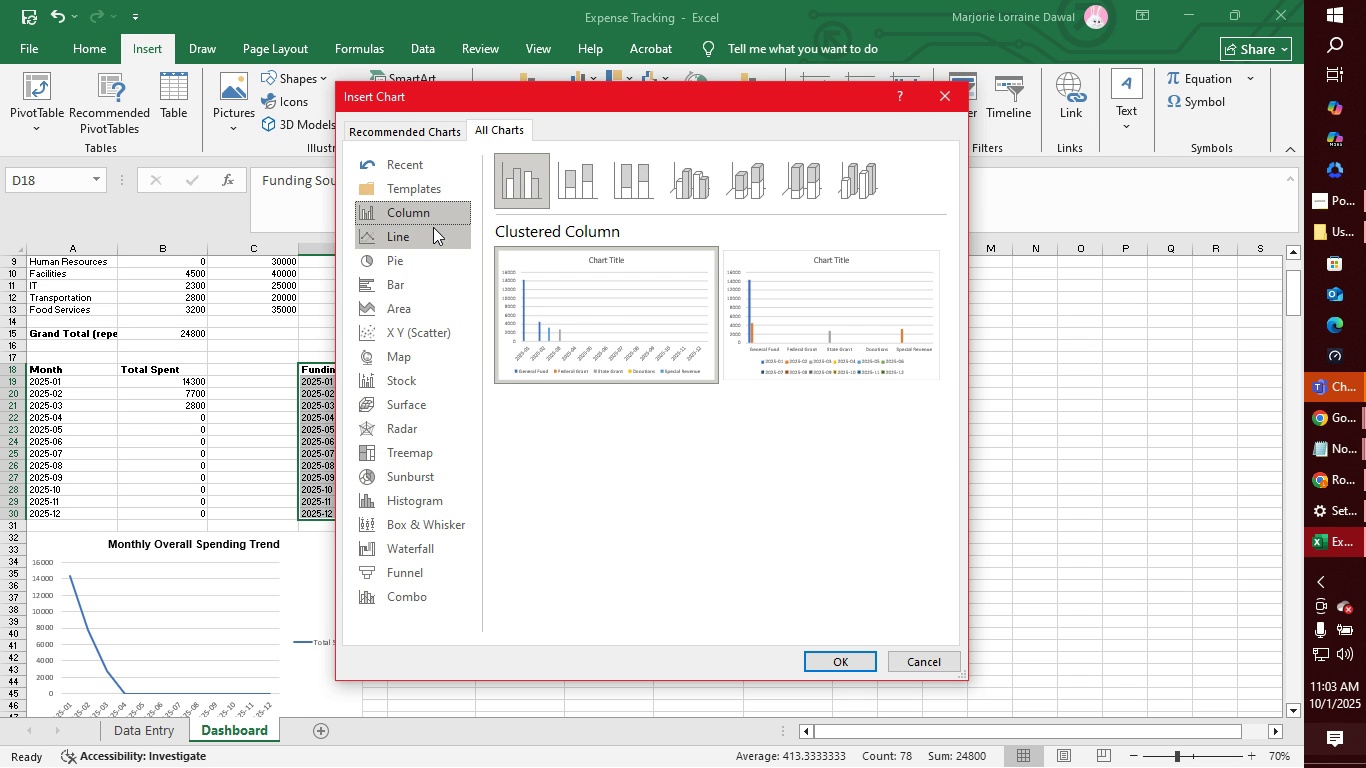 
wait(7.18)
 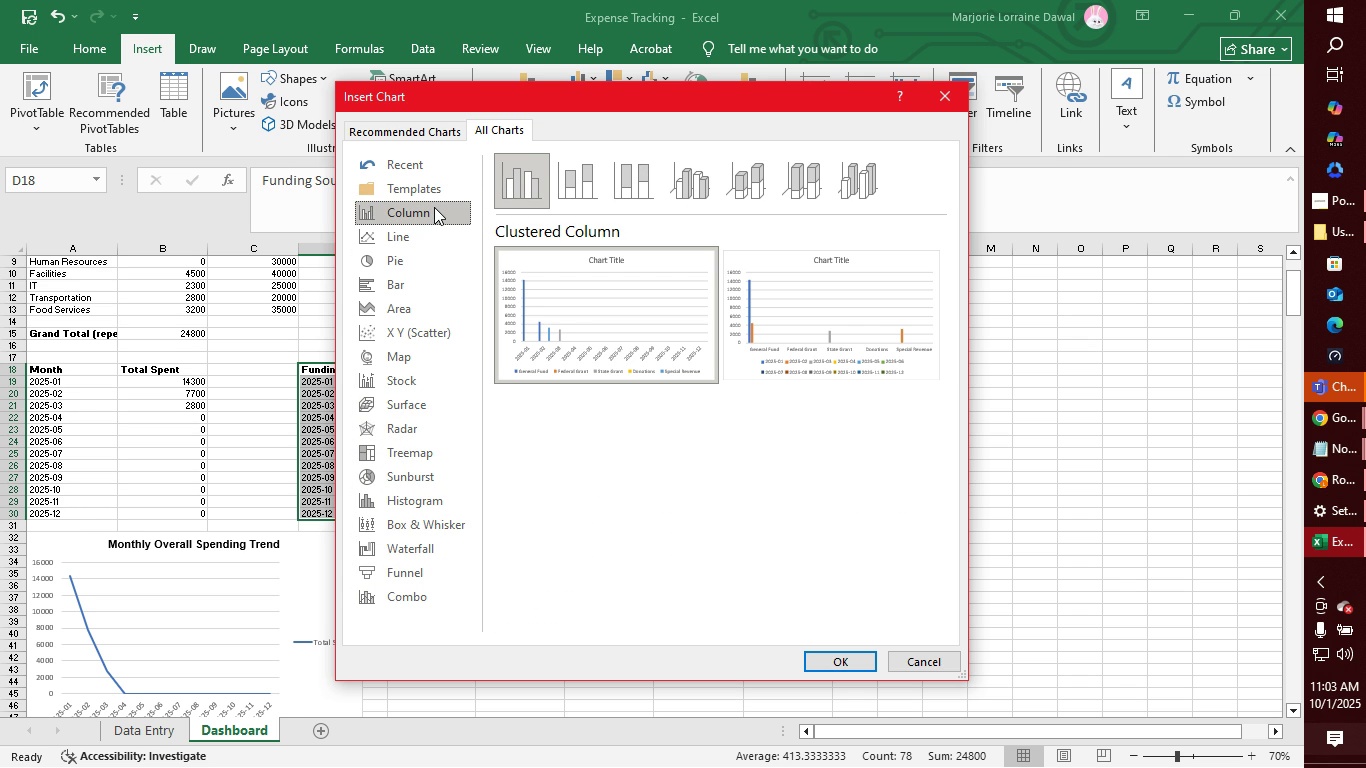 
mouse_move([793, 257])
 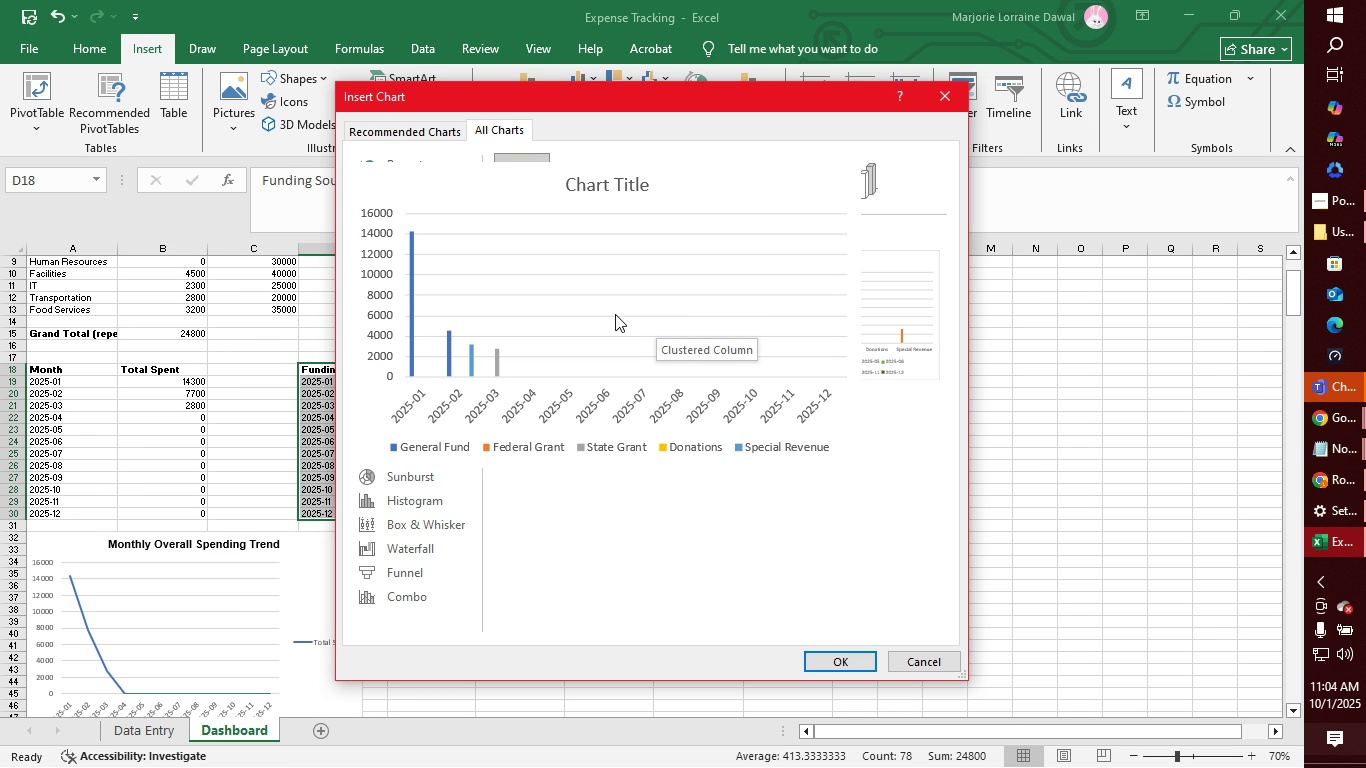 
wait(33.76)
 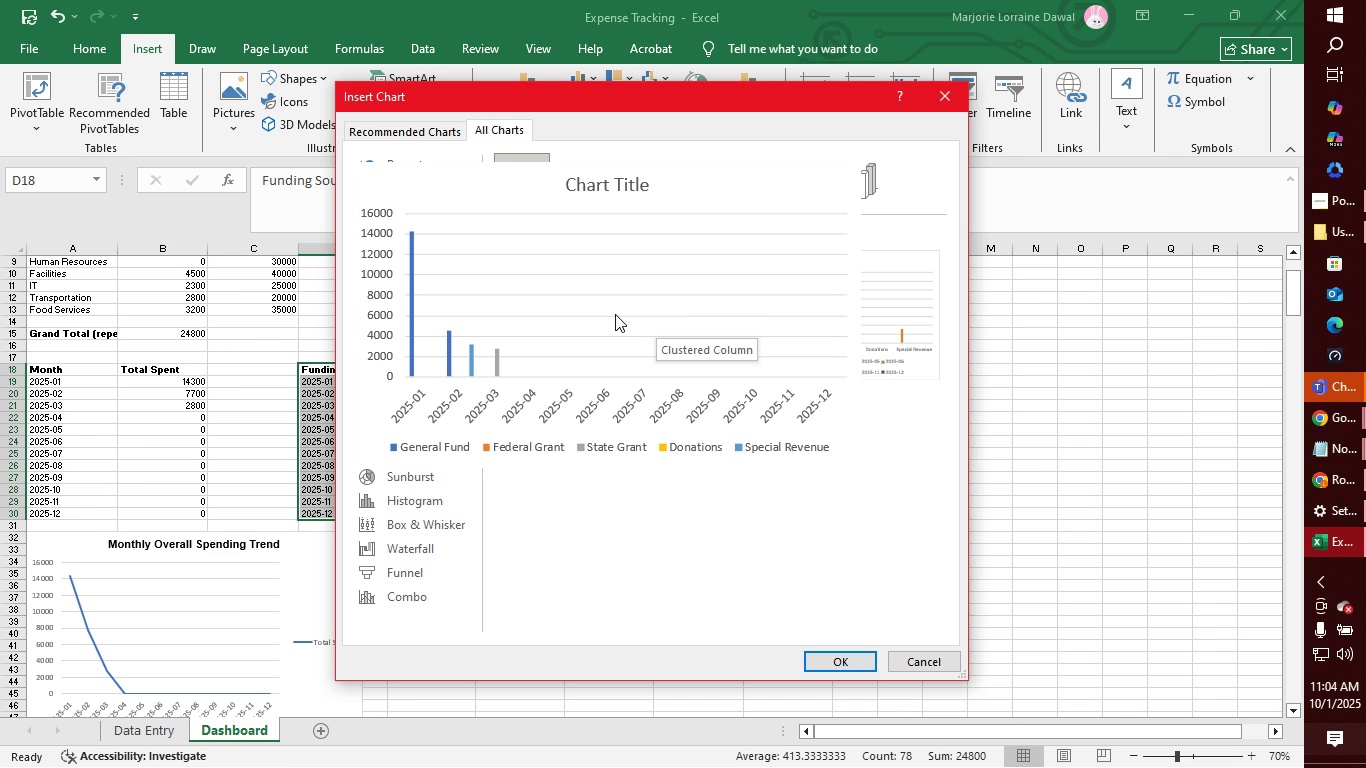 
left_click([834, 652])
 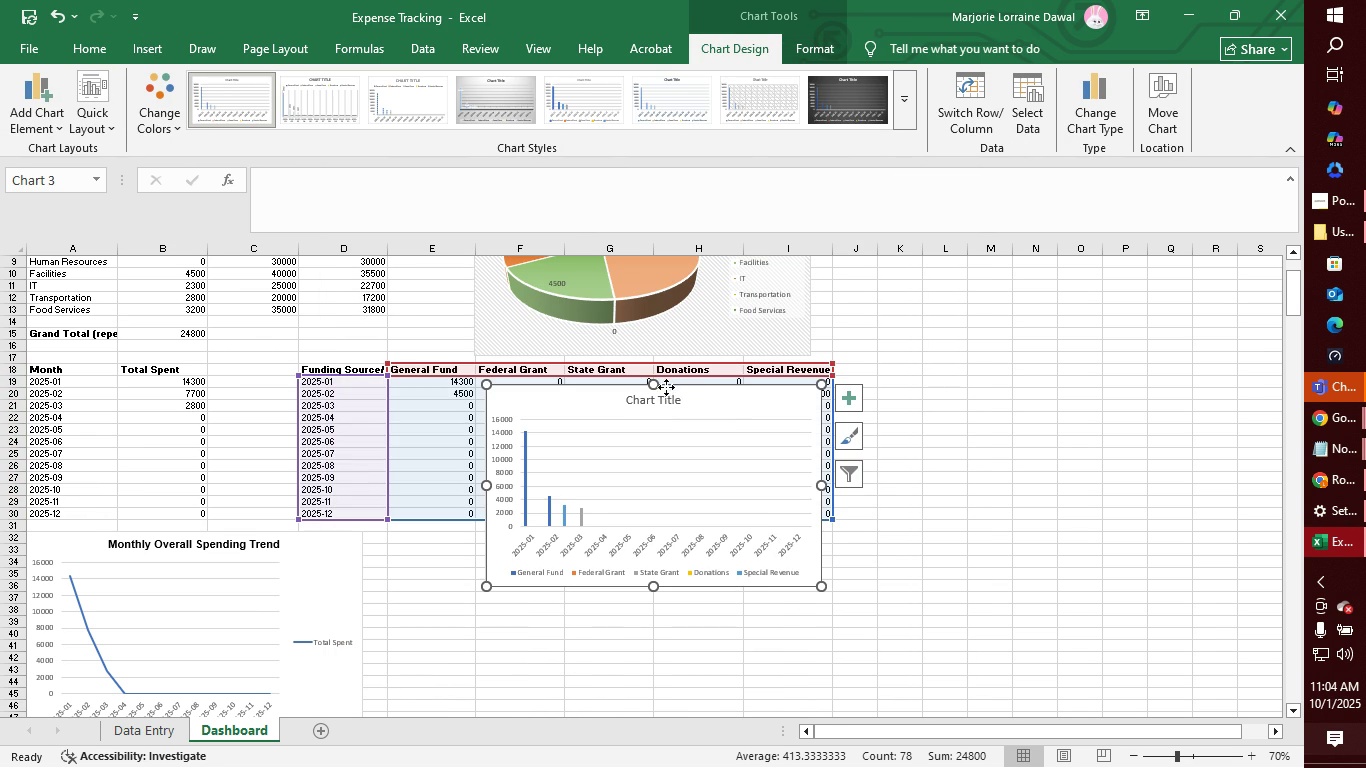 
mouse_move([568, 537])
 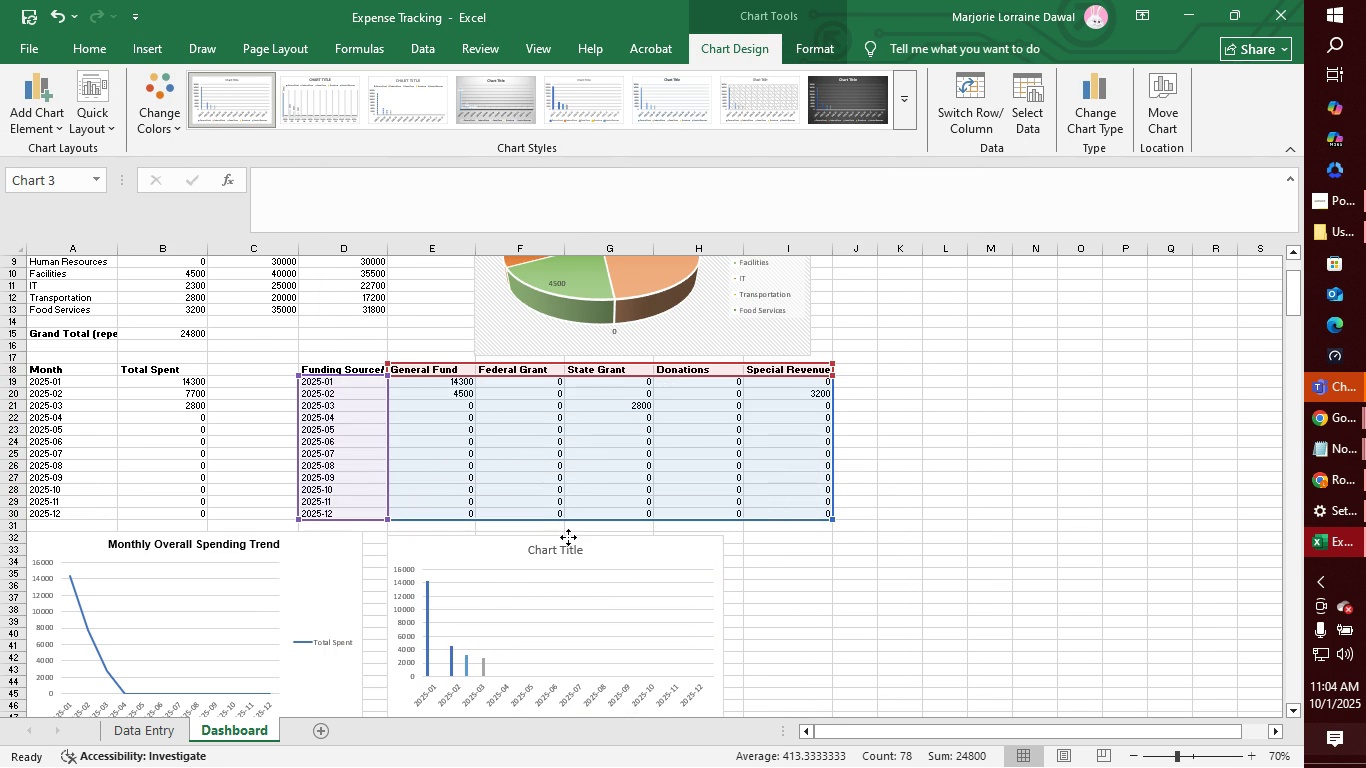 
left_click([568, 533])
 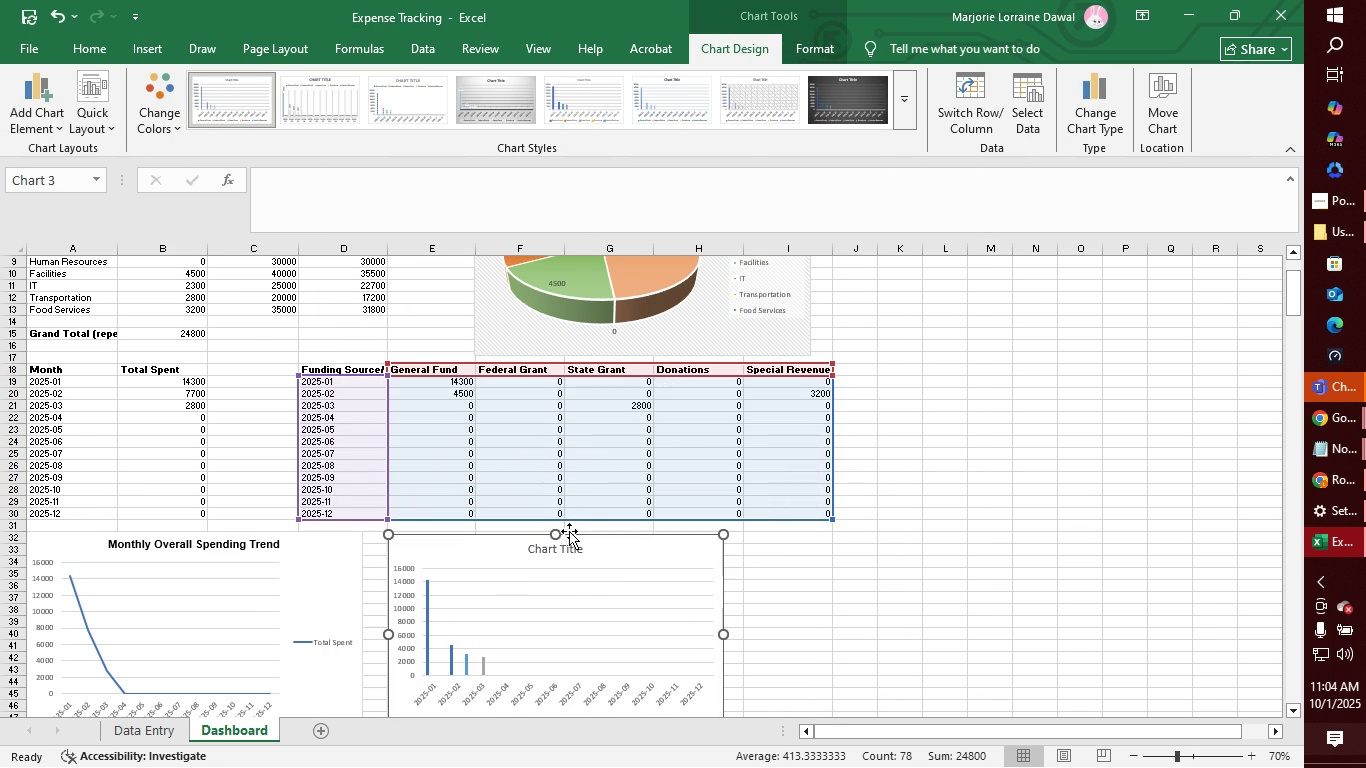 
double_click([568, 533])
 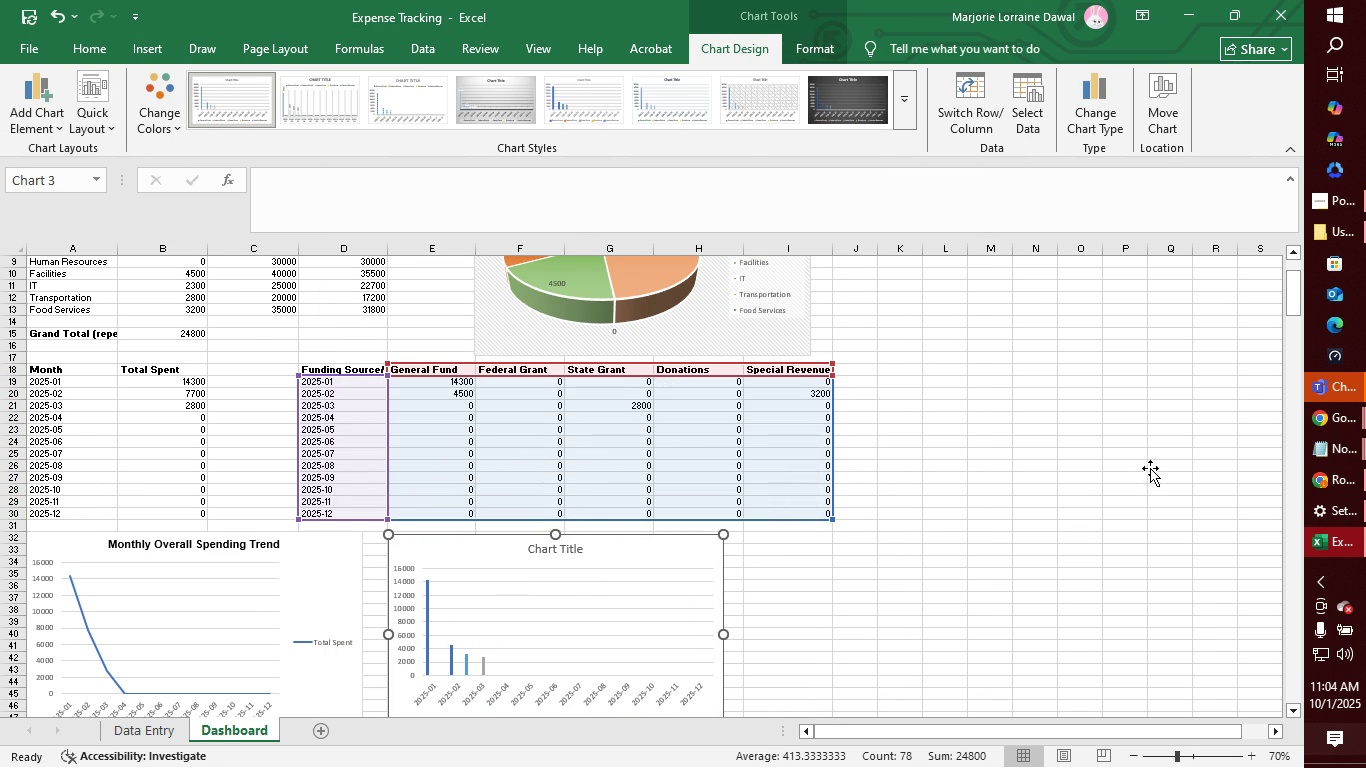 
scroll: coordinate [1150, 468], scroll_direction: down, amount: 5.0
 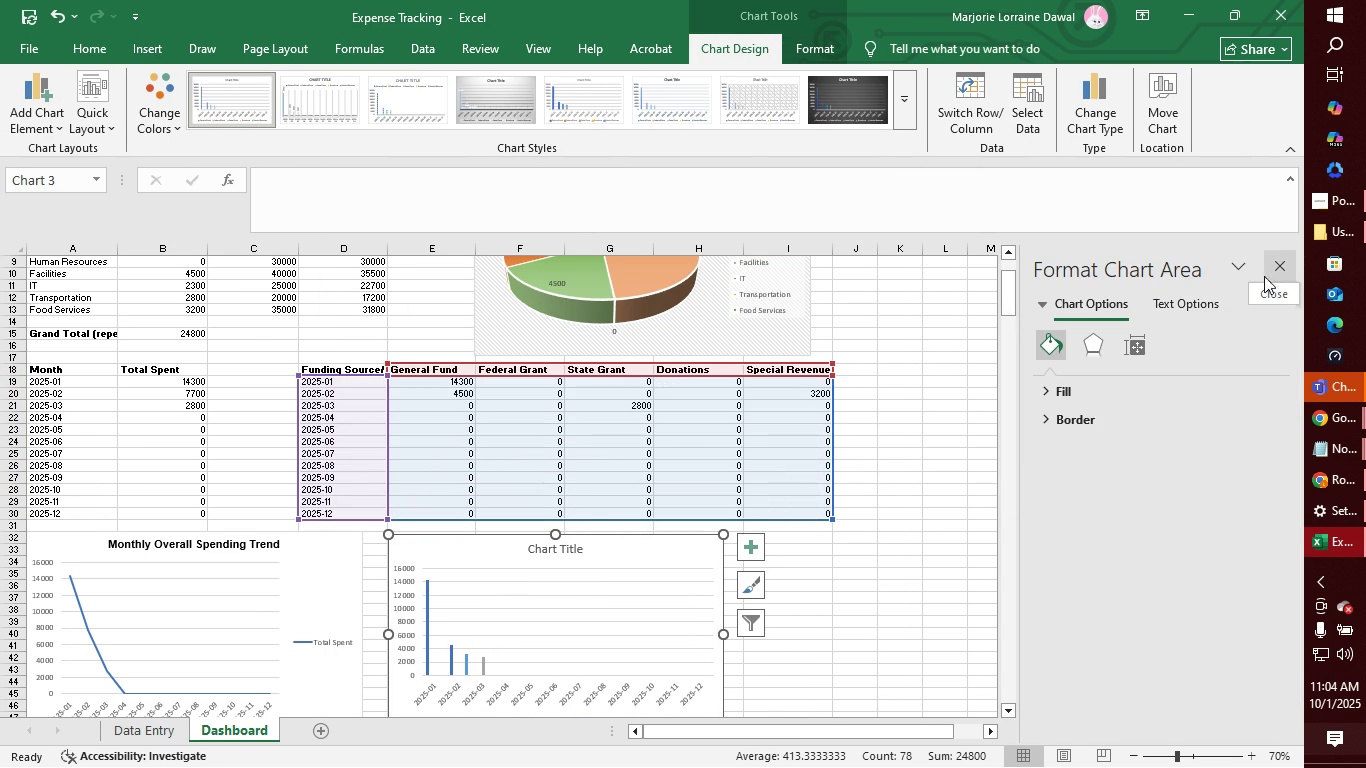 
left_click([1279, 272])
 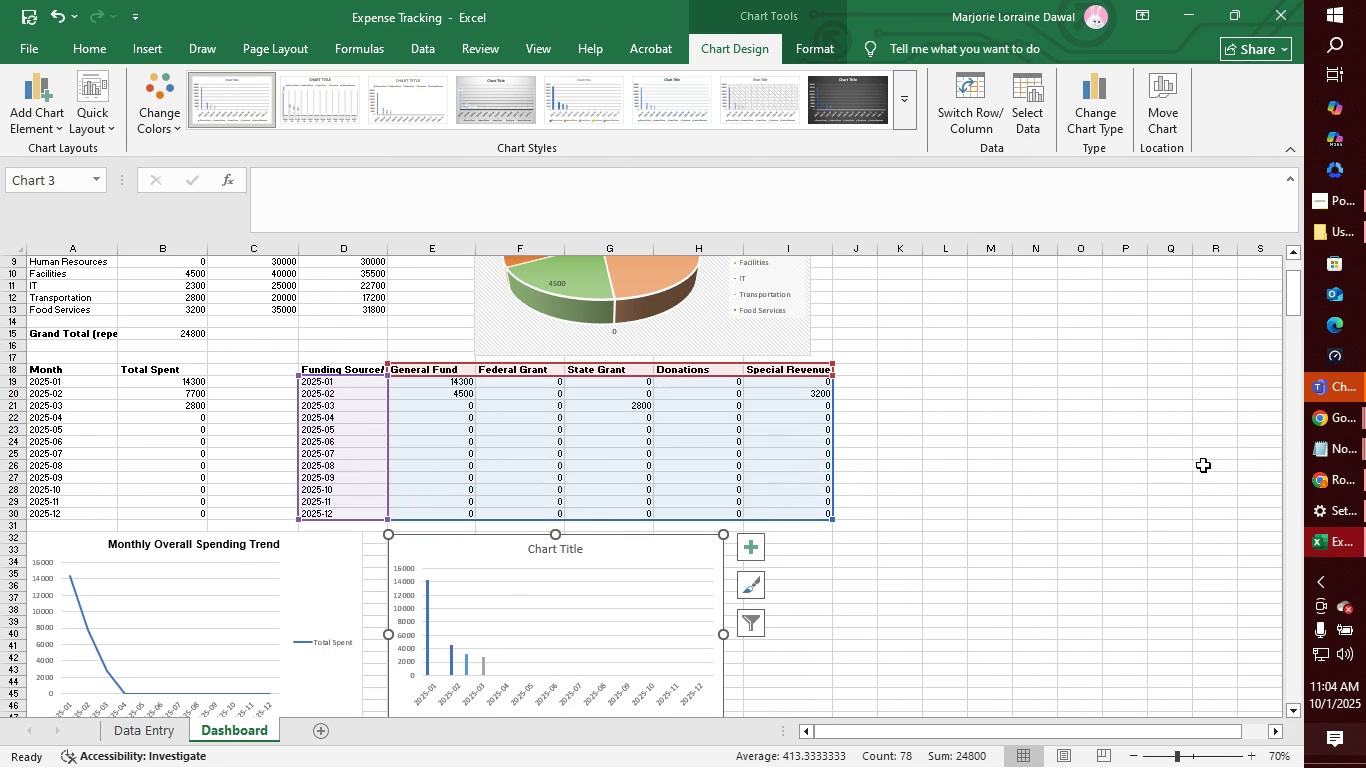 
scroll: coordinate [1190, 454], scroll_direction: down, amount: 5.0
 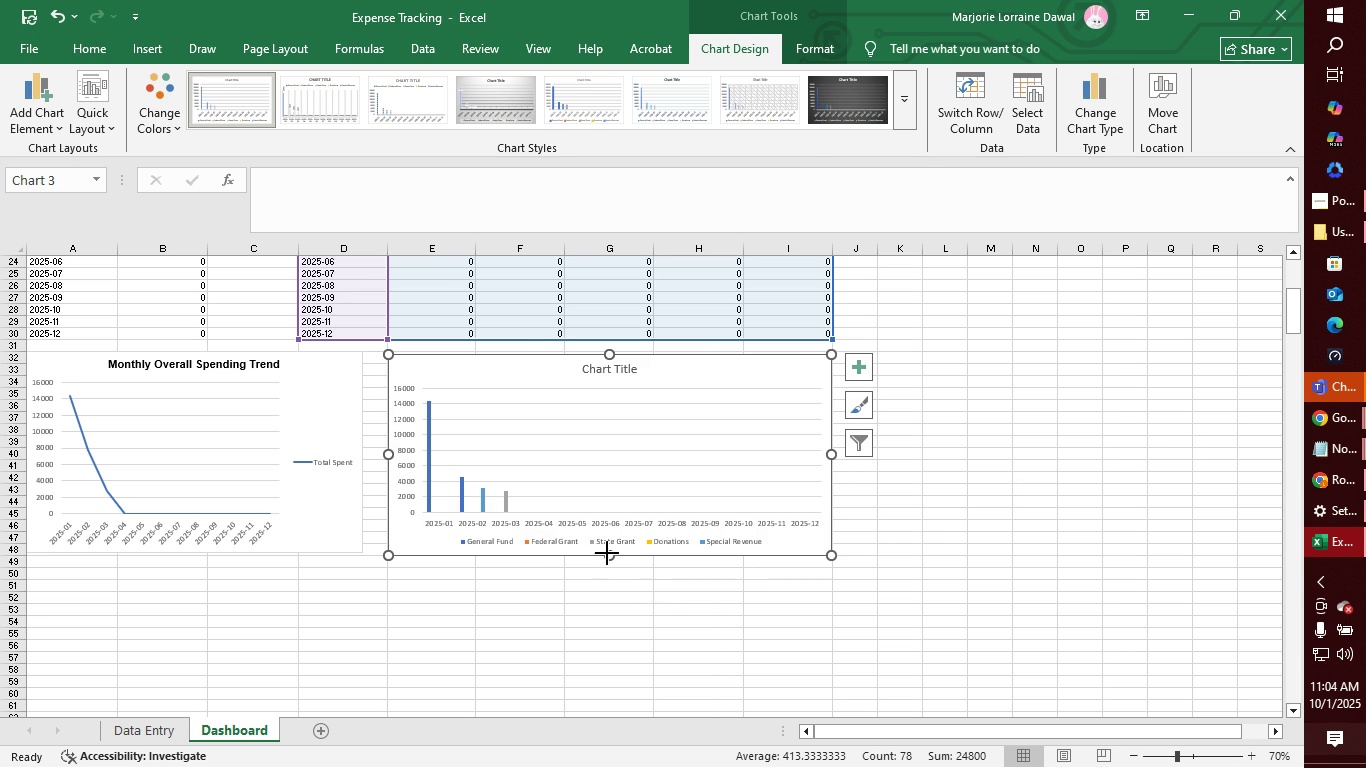 
wait(14.98)
 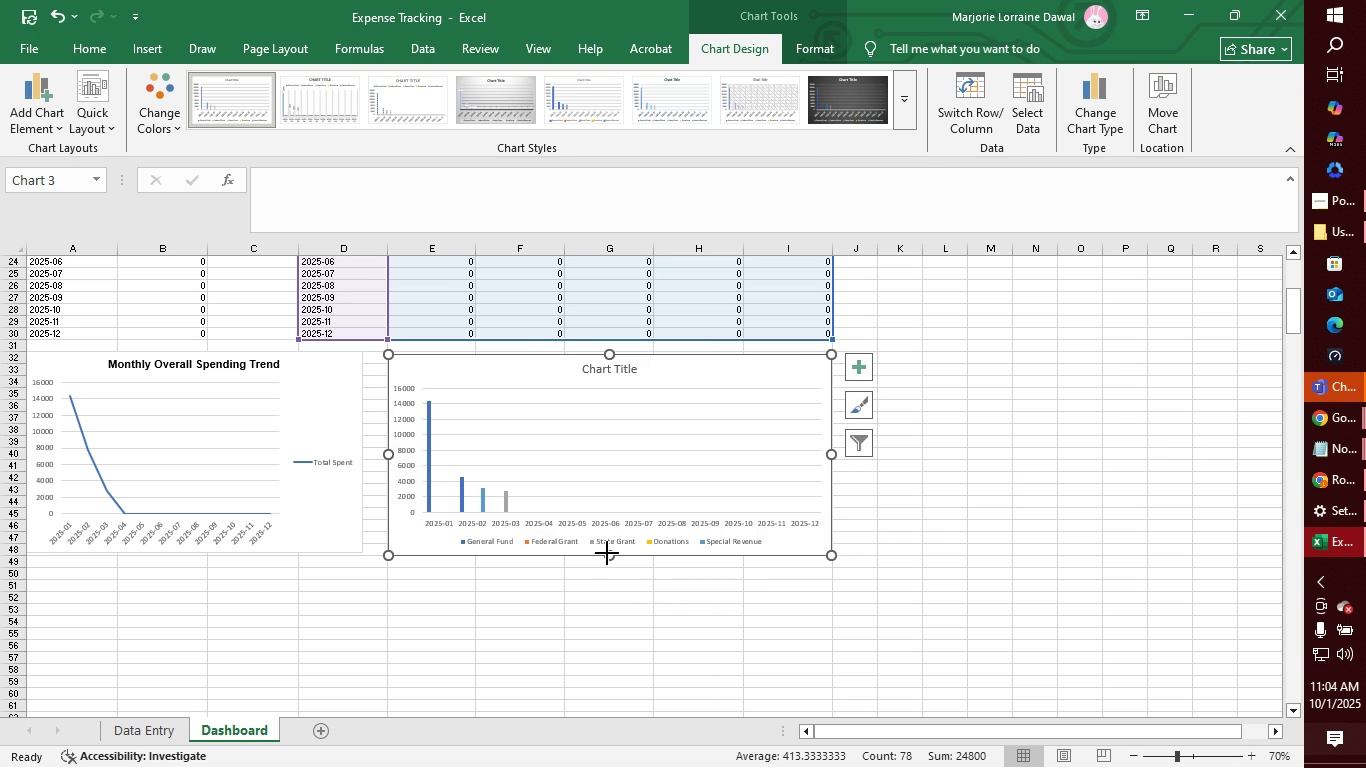 
left_click([317, 520])
 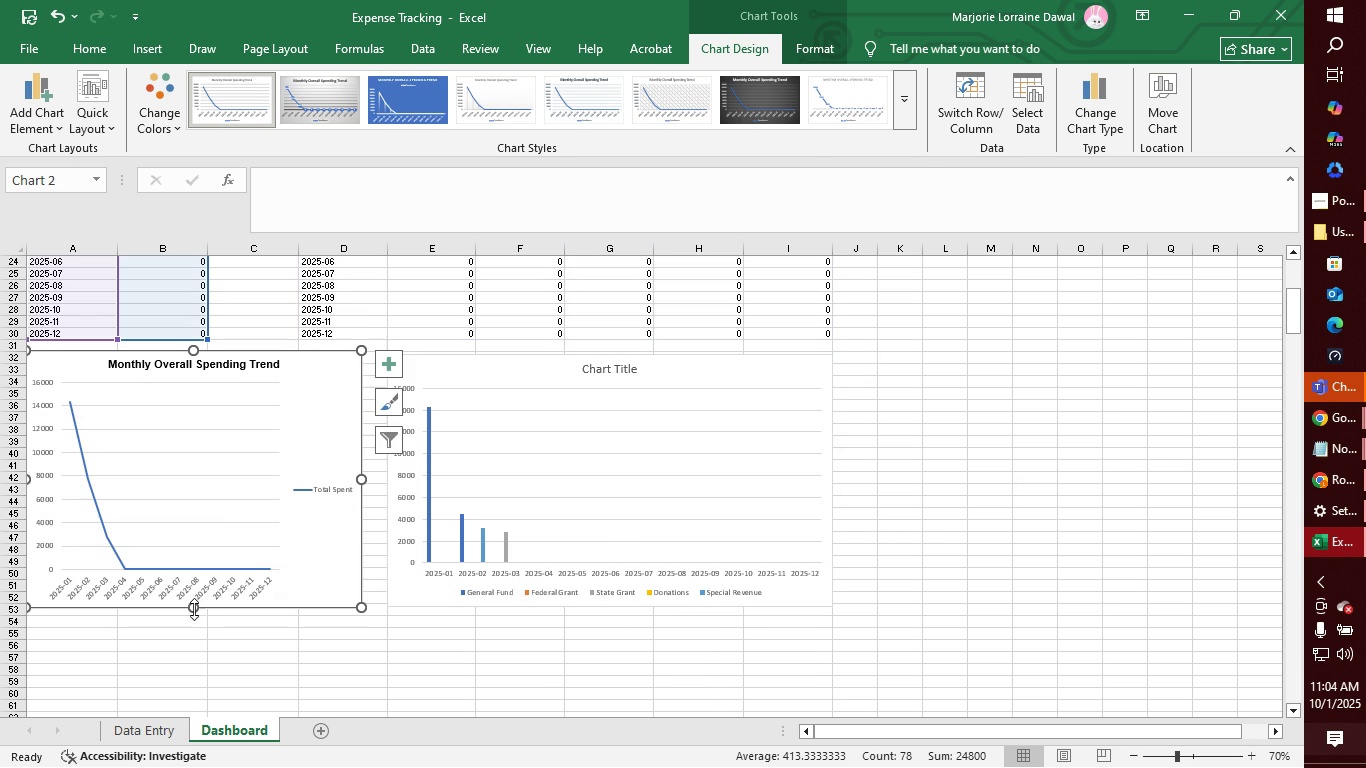 
wait(6.0)
 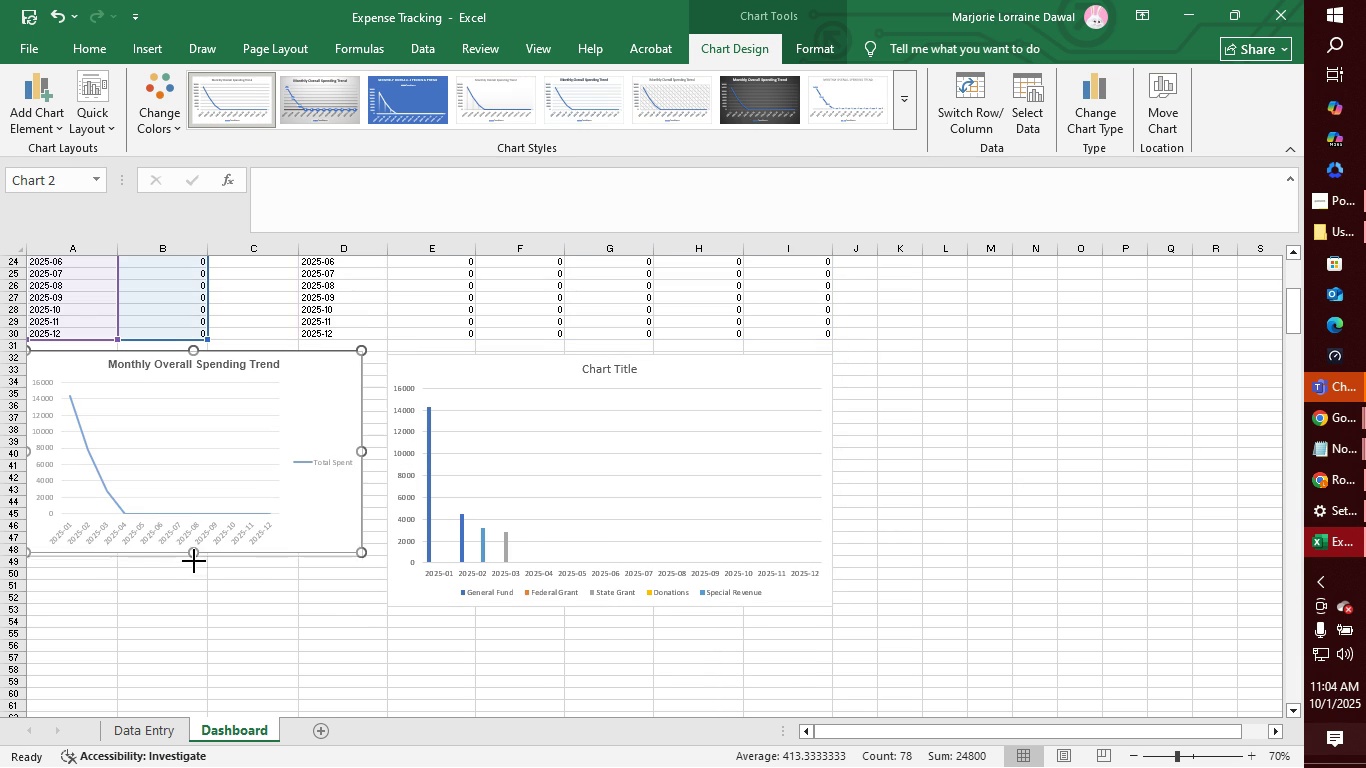 
mouse_move([393, 383])
 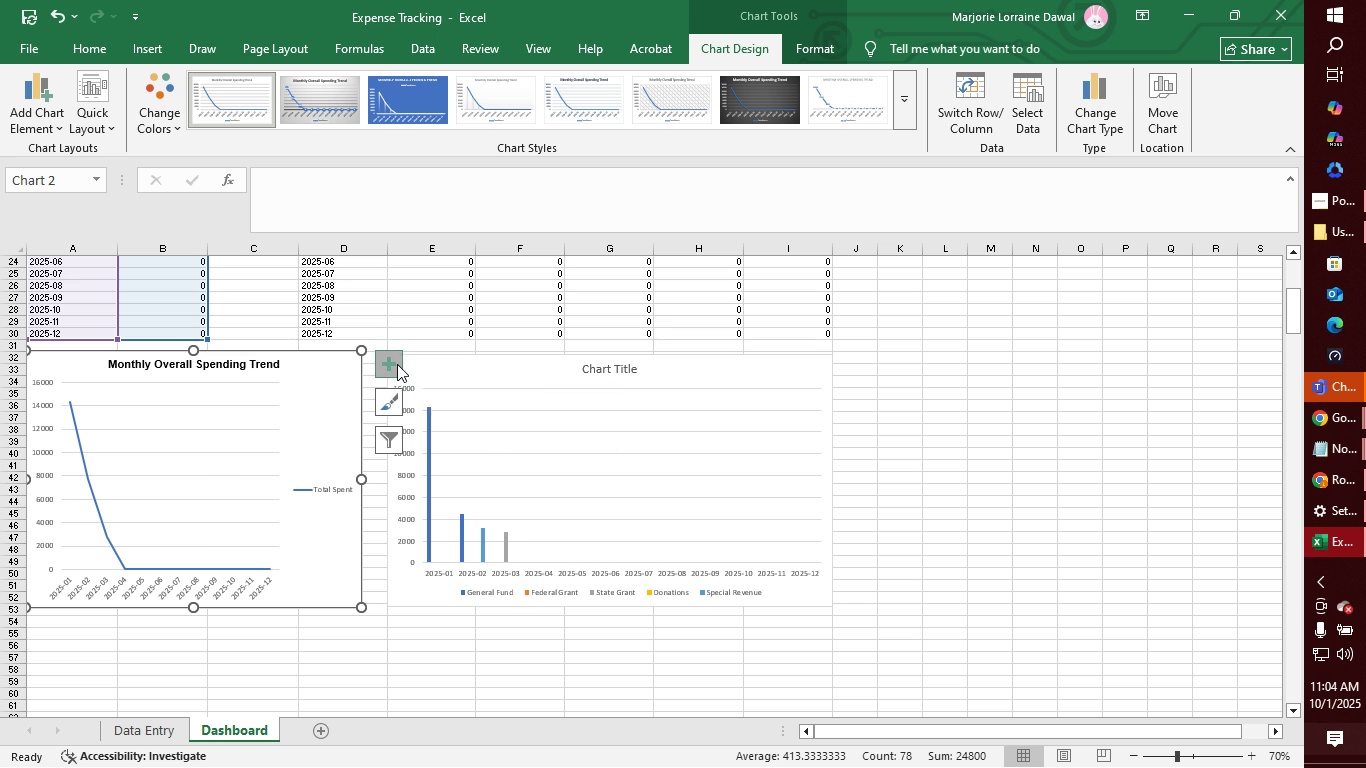 
left_click([397, 364])
 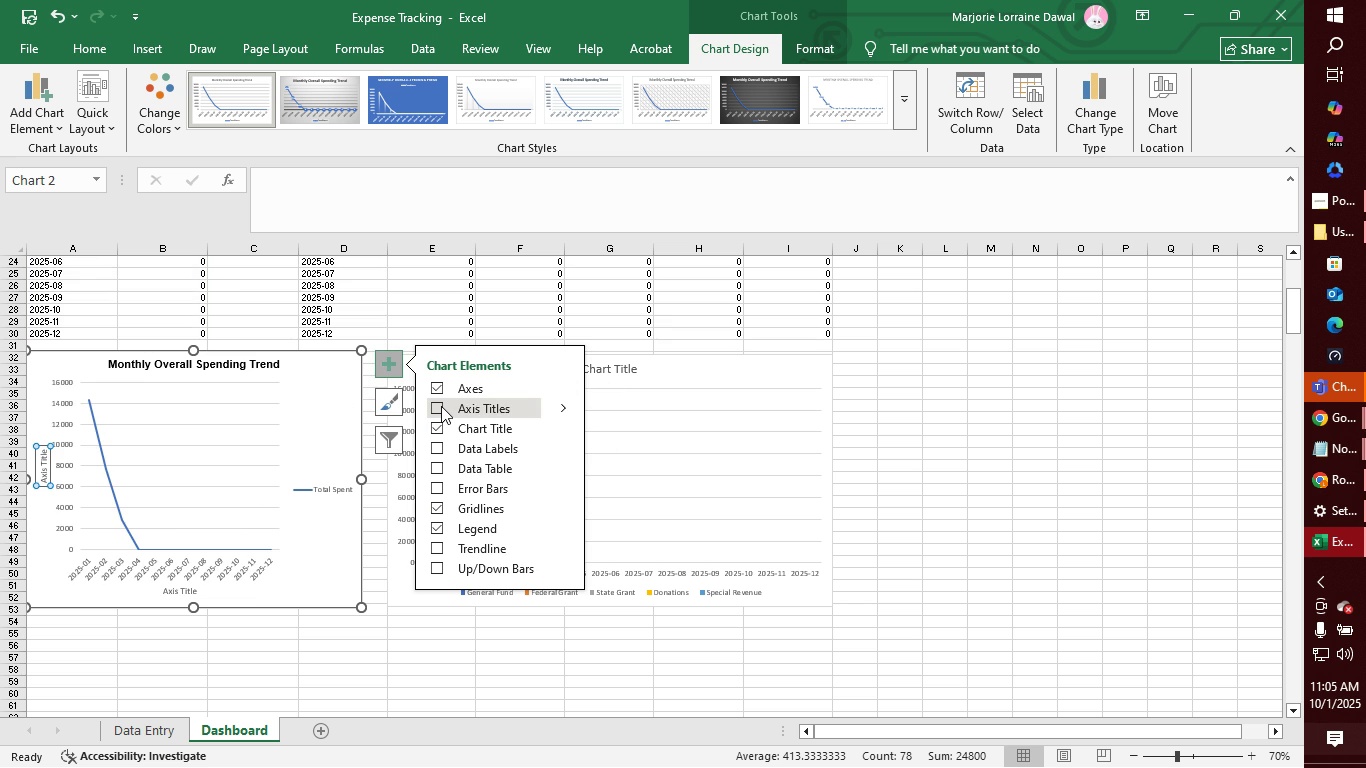 
left_click([437, 406])
 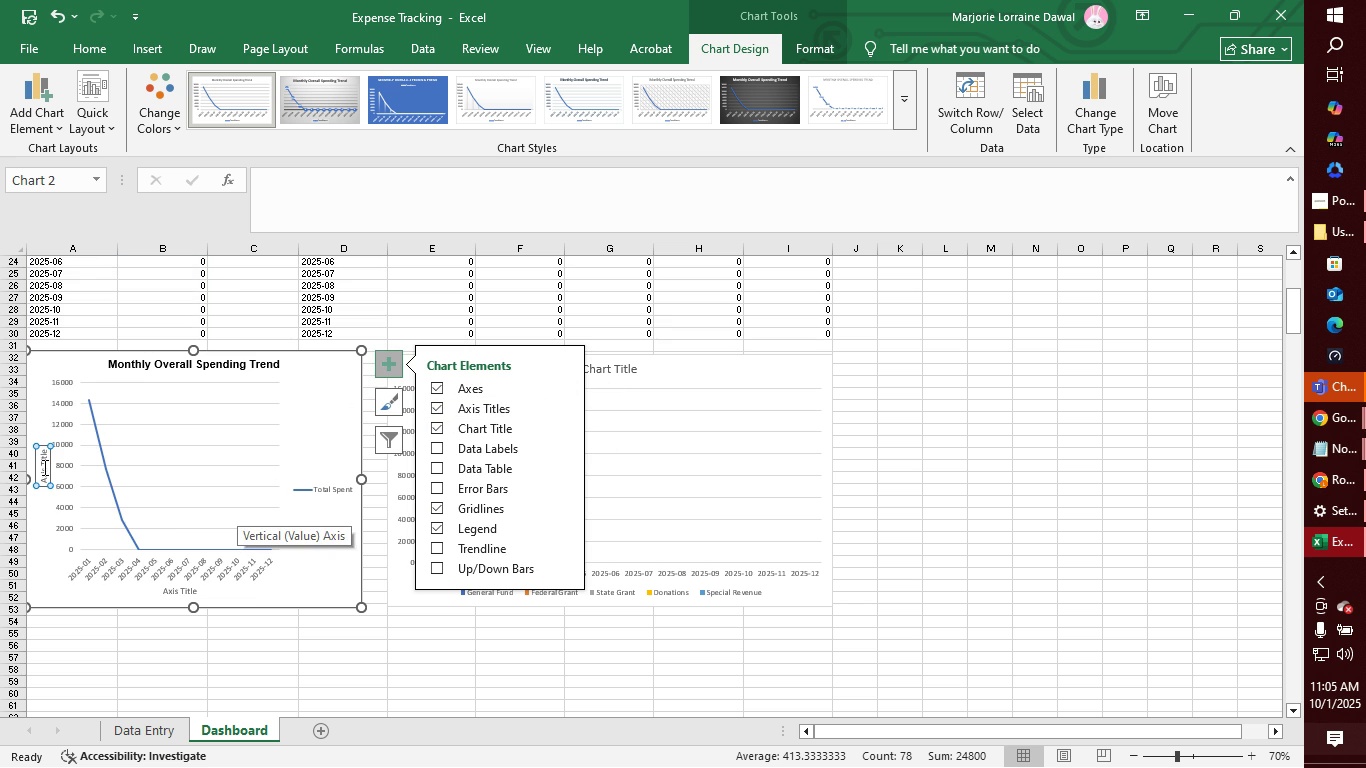 
double_click([40, 466])
 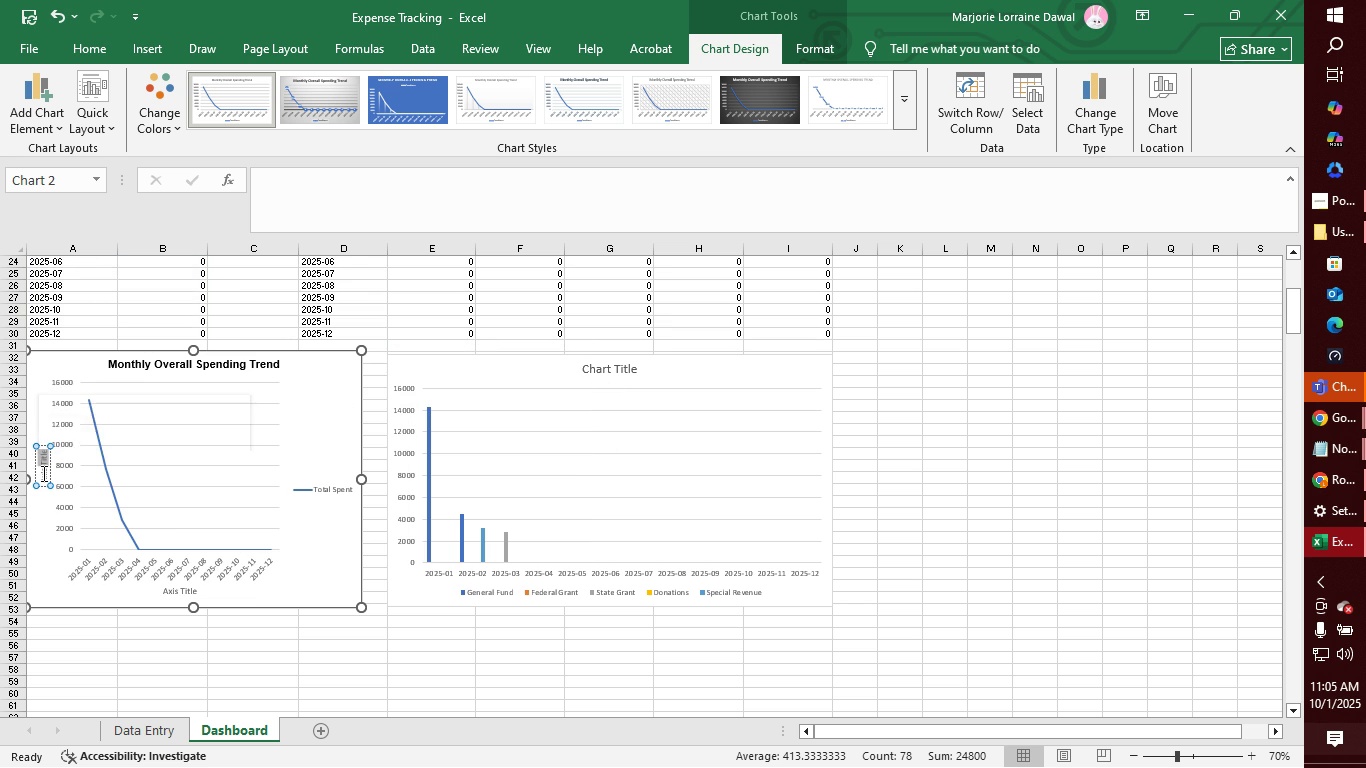 
double_click([42, 473])
 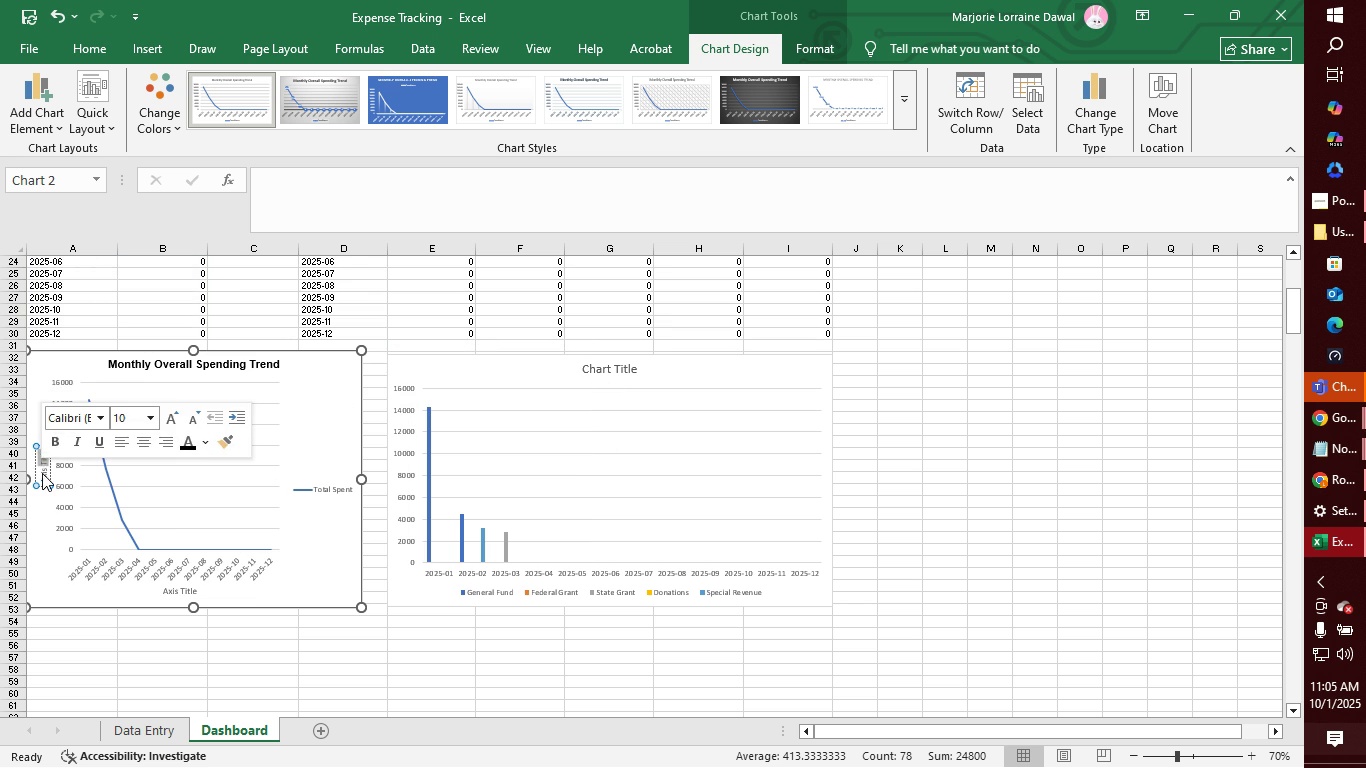 
triple_click([42, 473])
 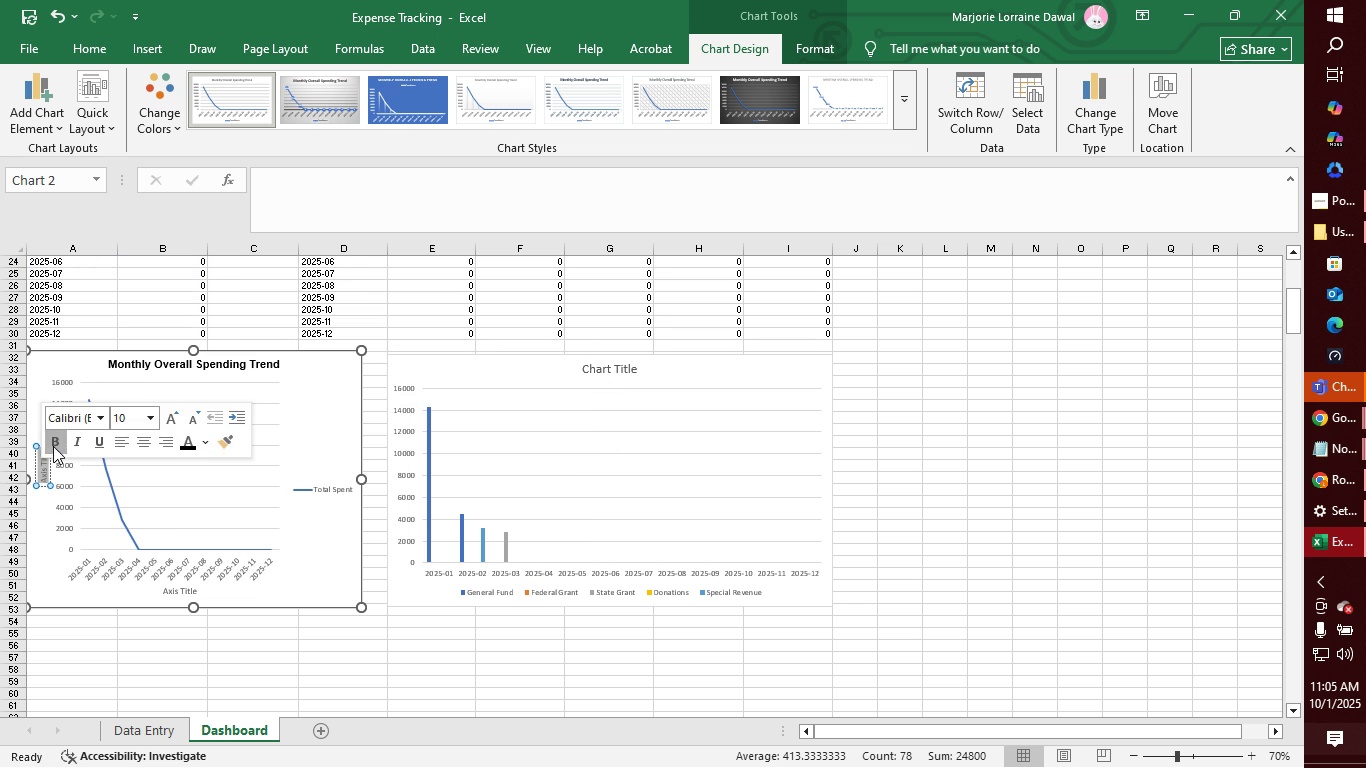 
left_click([53, 446])
 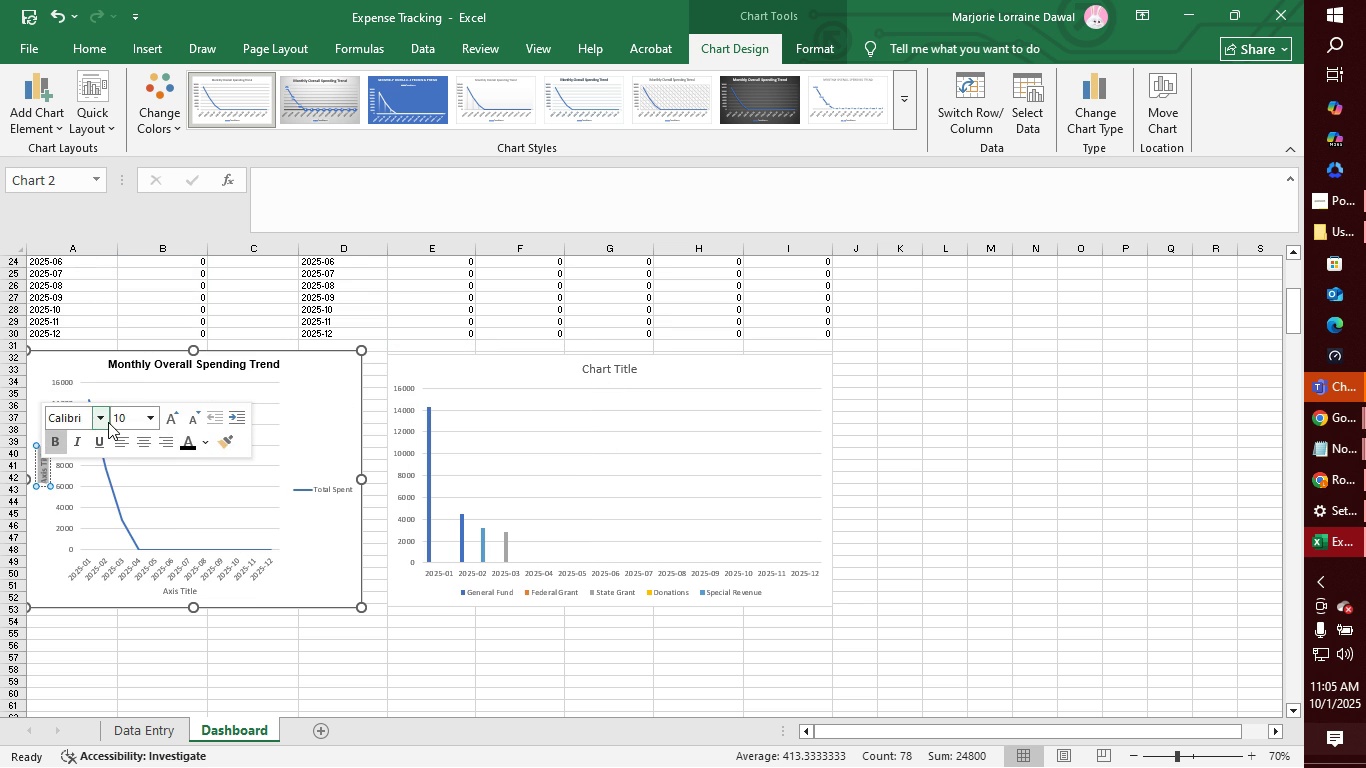 
left_click([108, 422])
 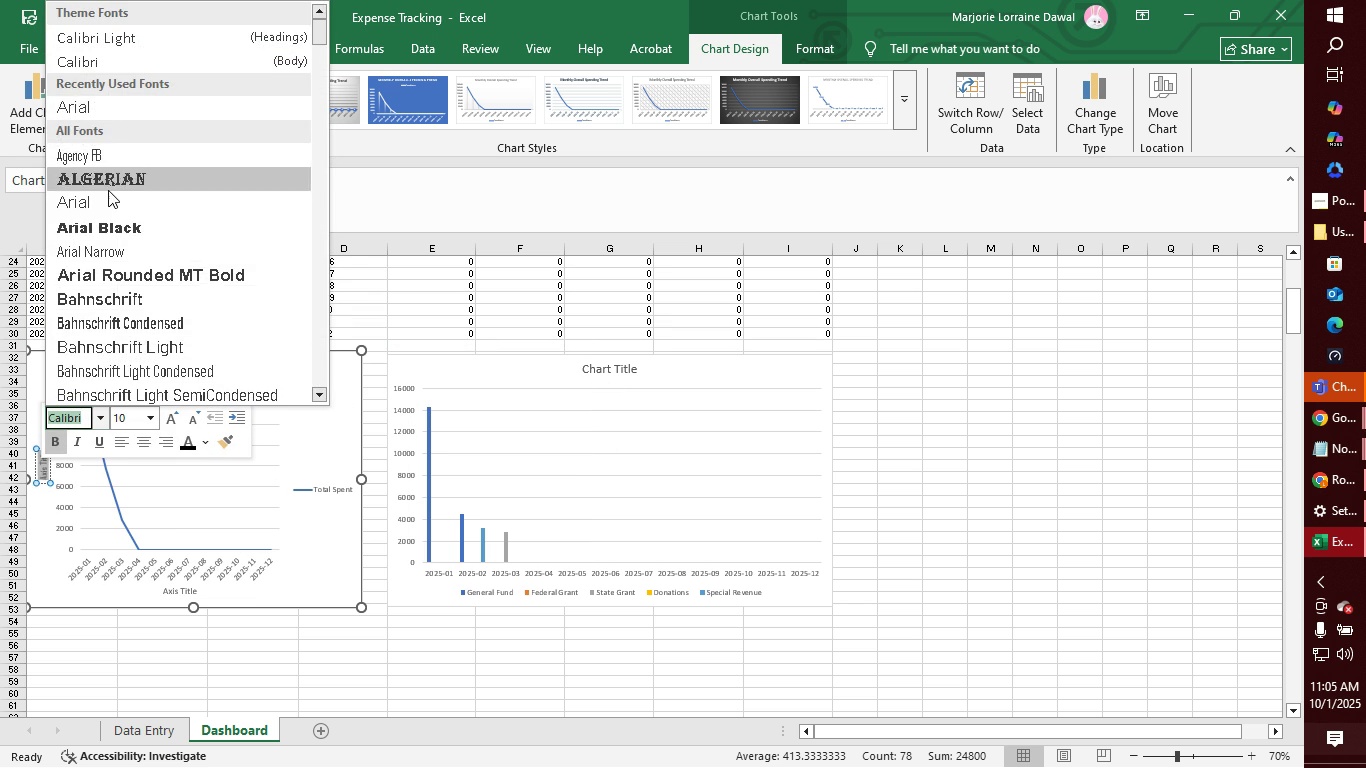 
left_click([108, 193])